 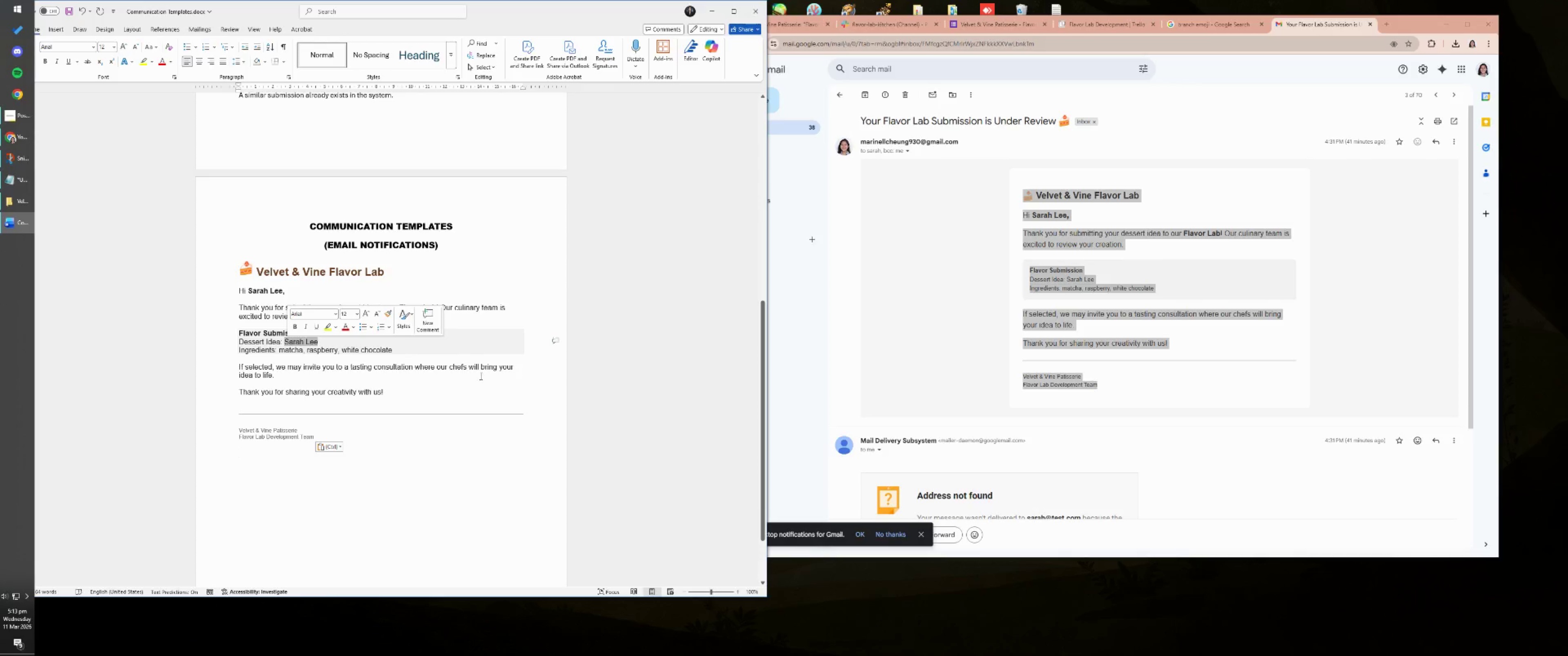 
type(((C)
key(Backspace)
key(Backspace)
key(Backspace)
 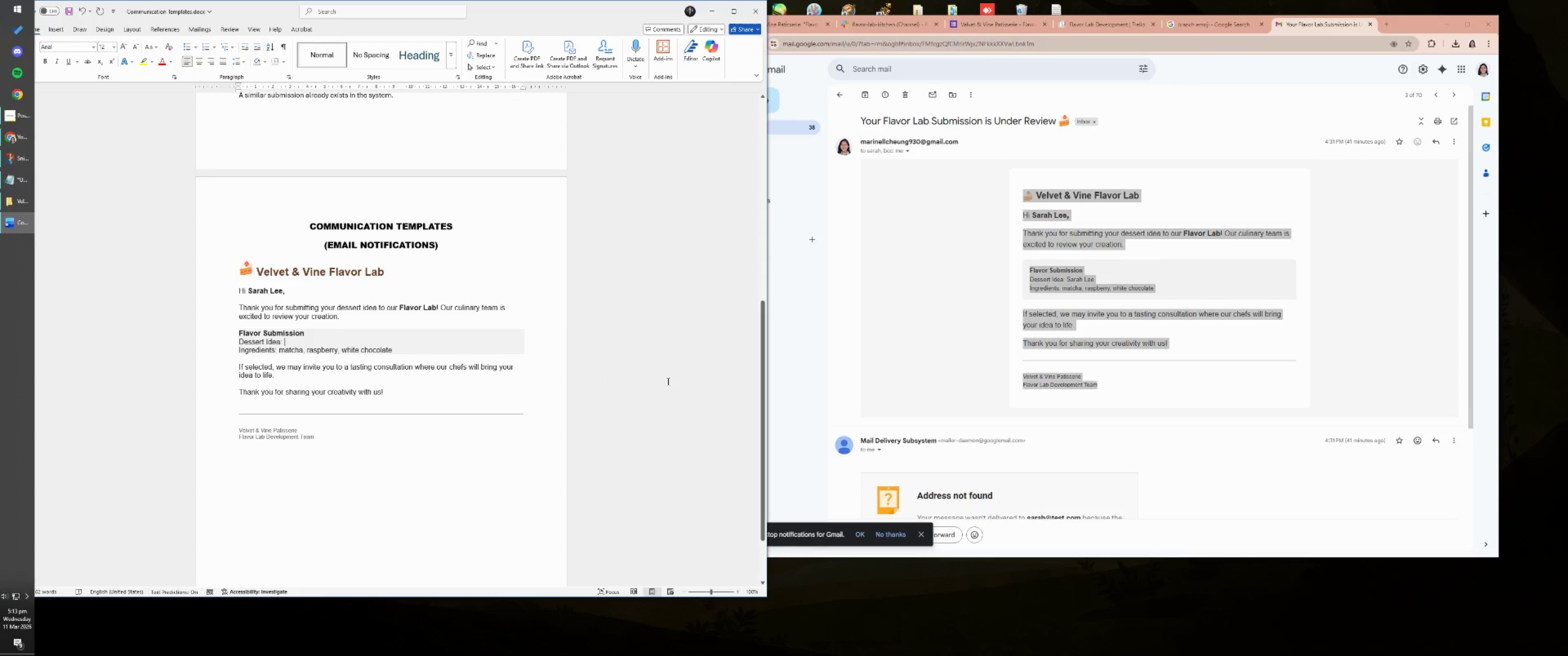 
key(Shift+BracketLeft)
 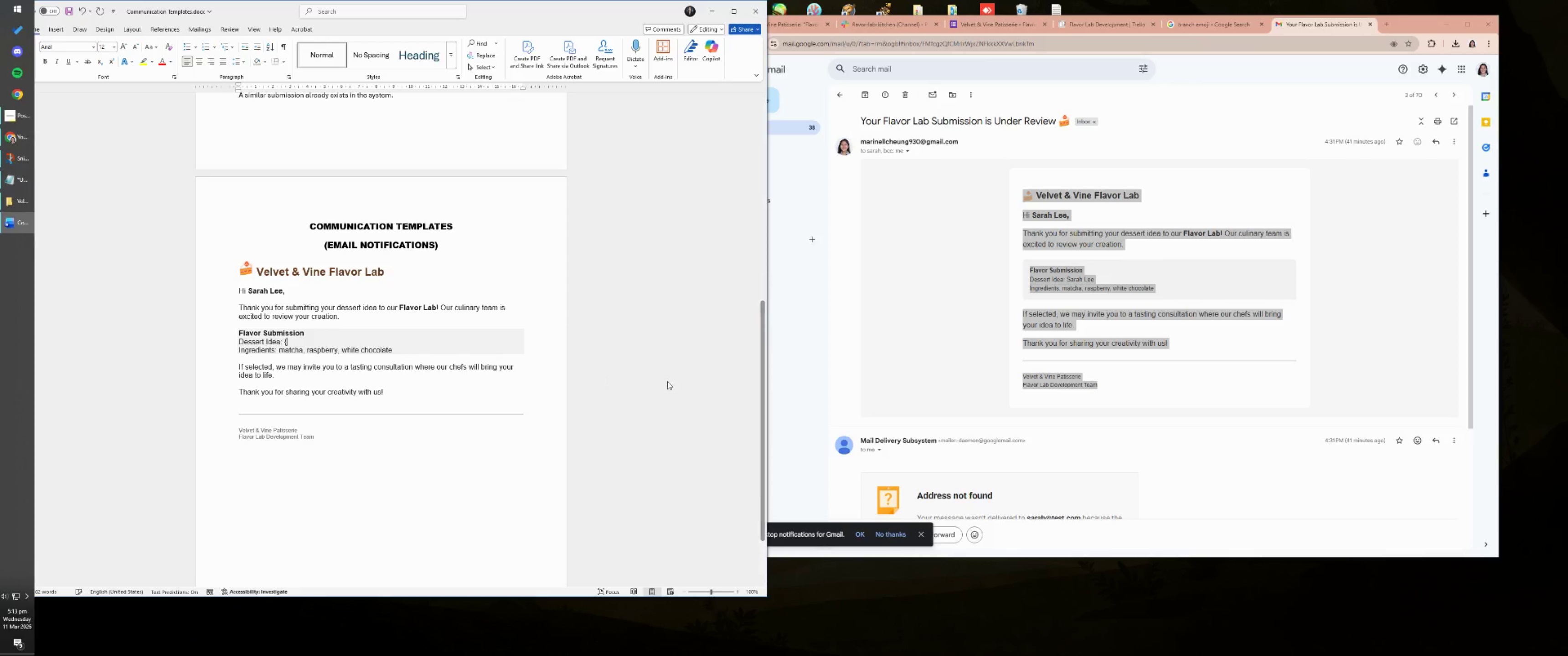 
key(Shift+BracketLeft)
 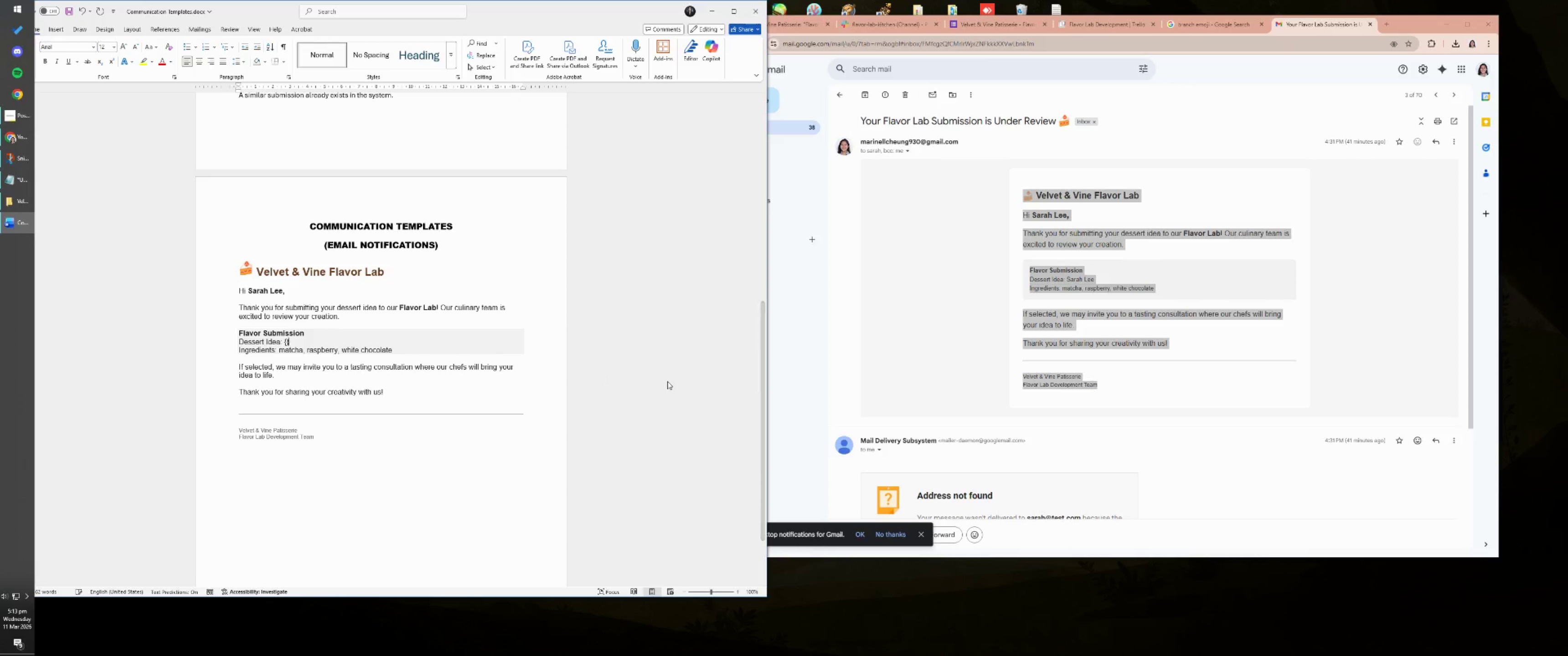 
key(Shift+BracketRight)
 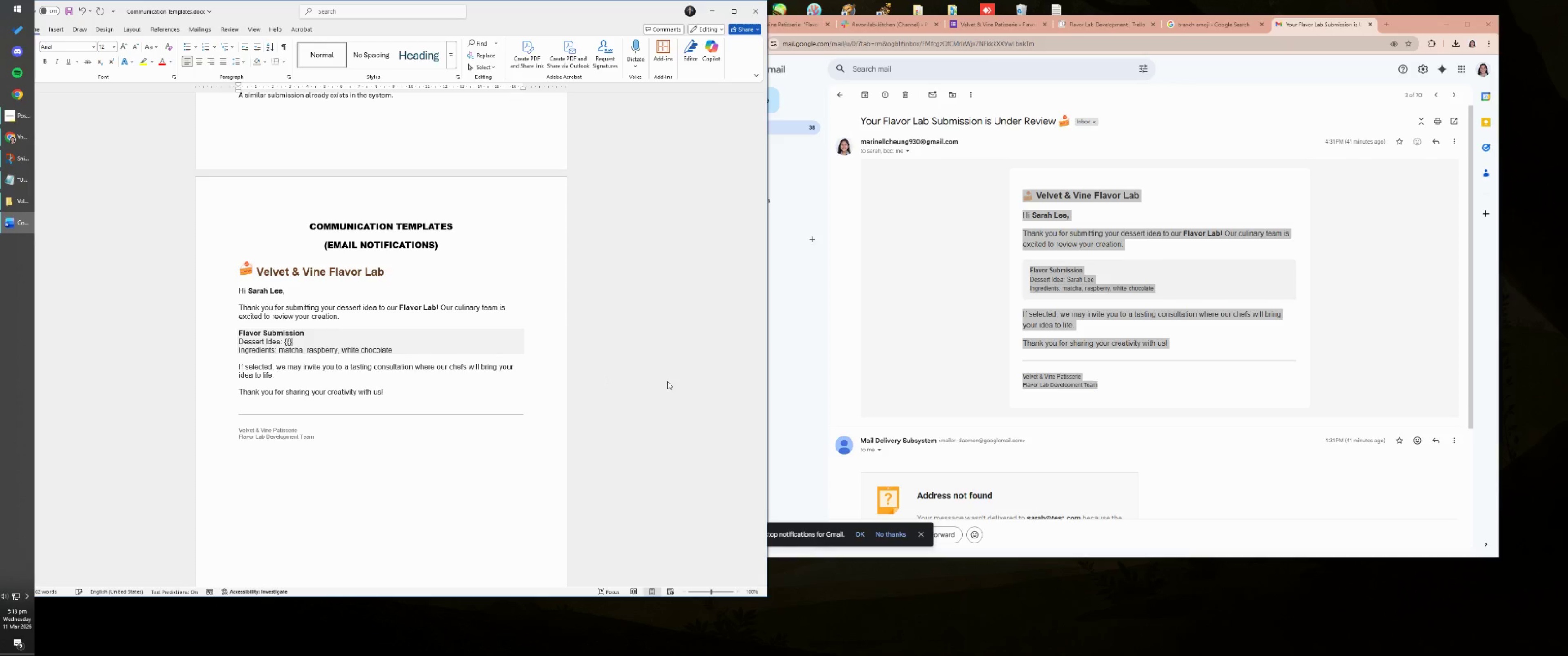 
key(Shift+BracketRight)
 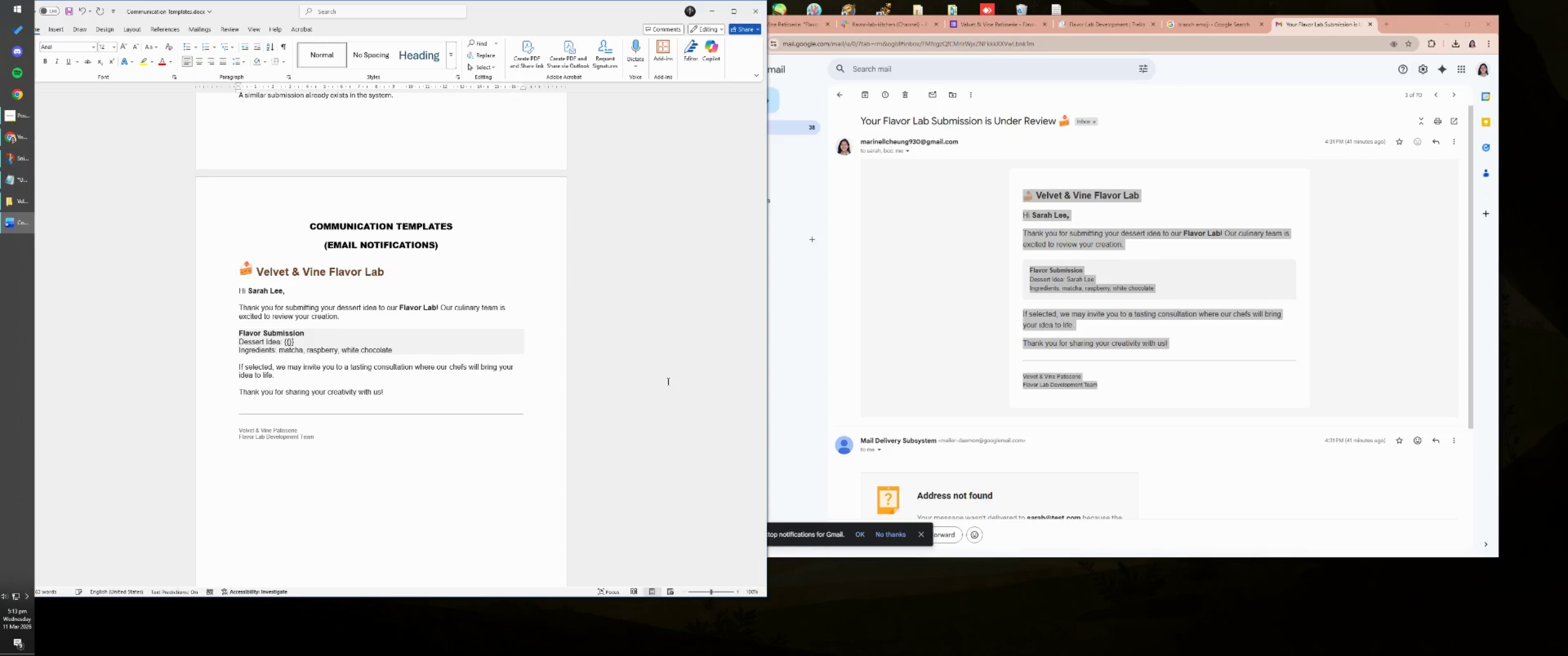 
key(ArrowLeft)
 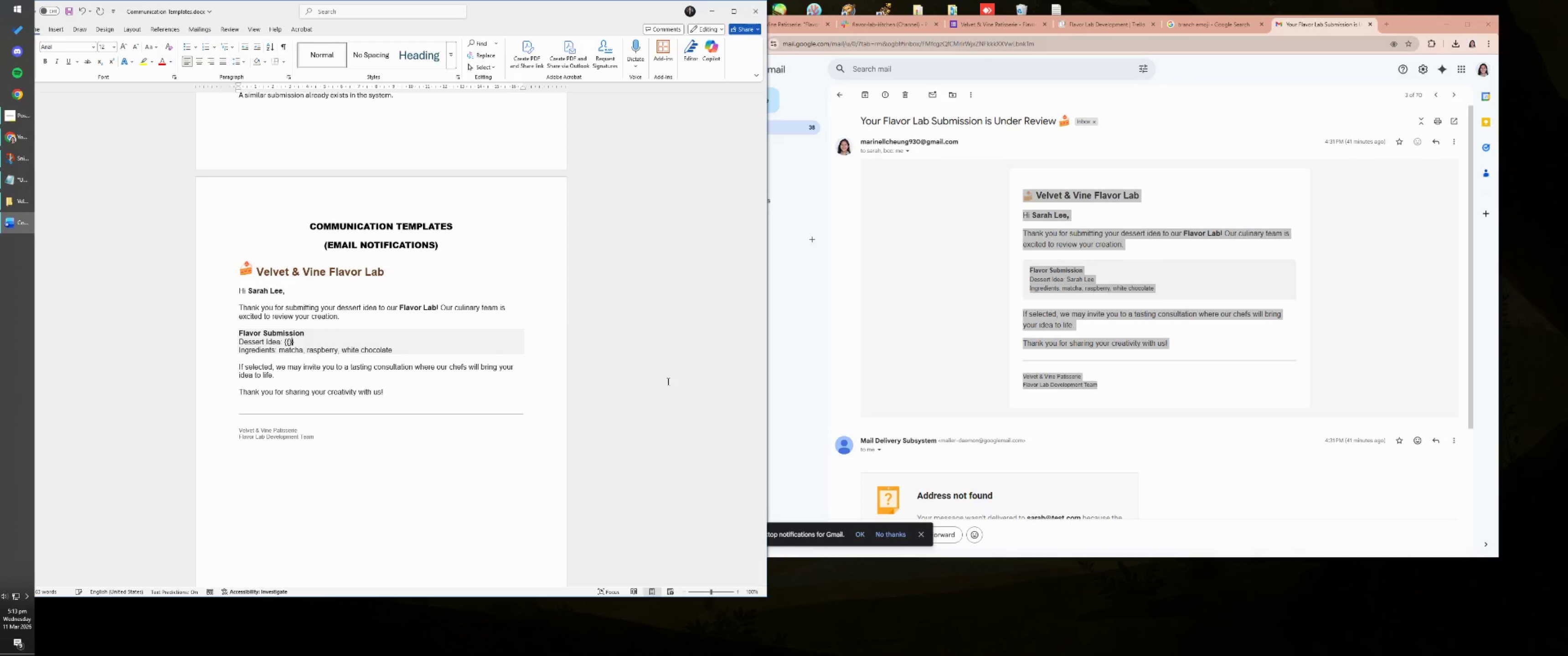 
key(ArrowLeft)
 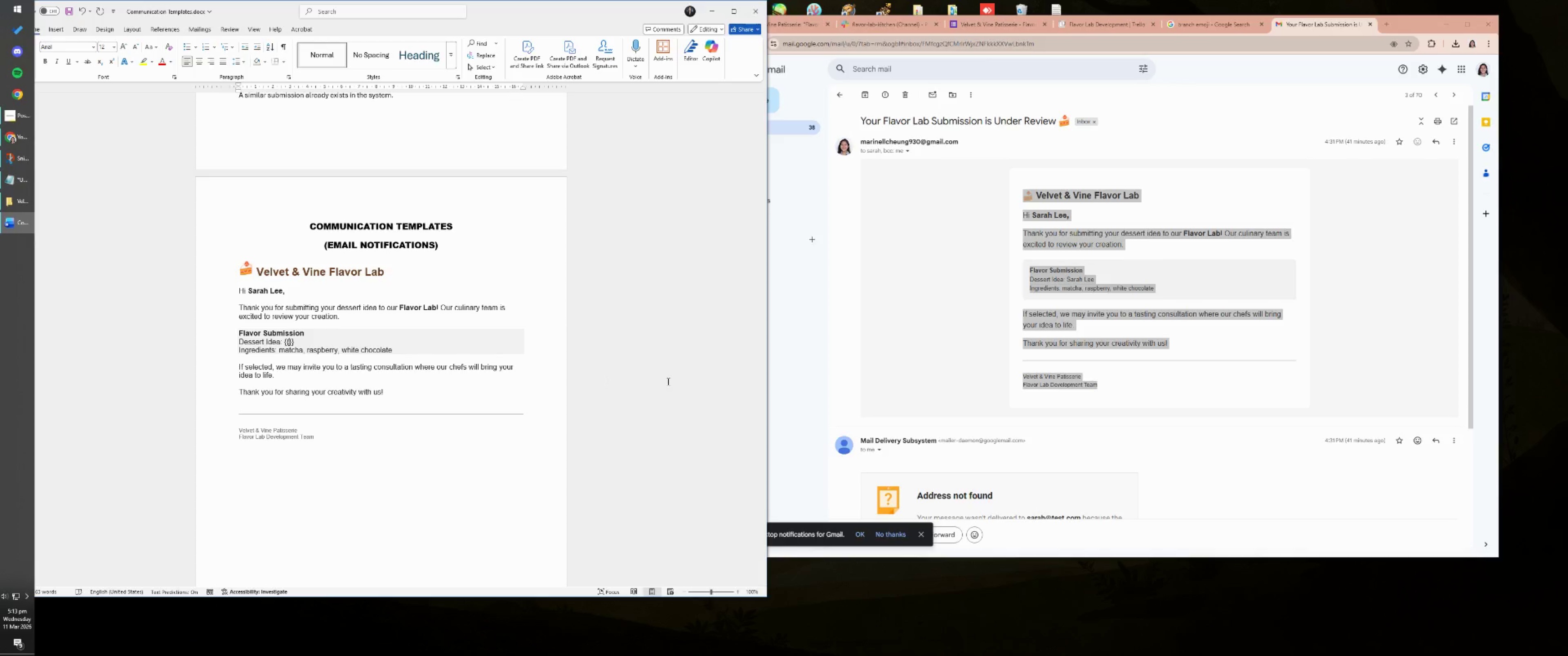 
type(Customer Name)
 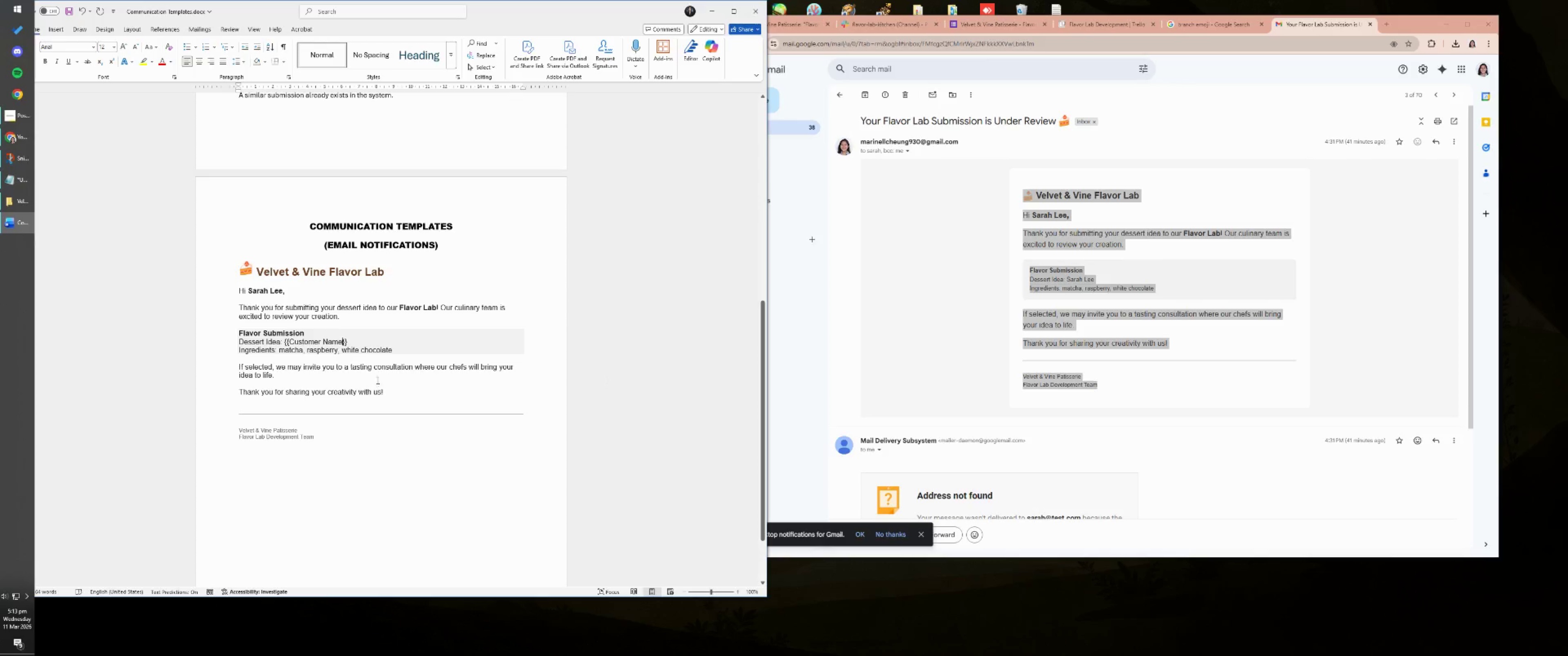 
left_click_drag(start_coordinate=[396, 349], to_coordinate=[285, 351])
 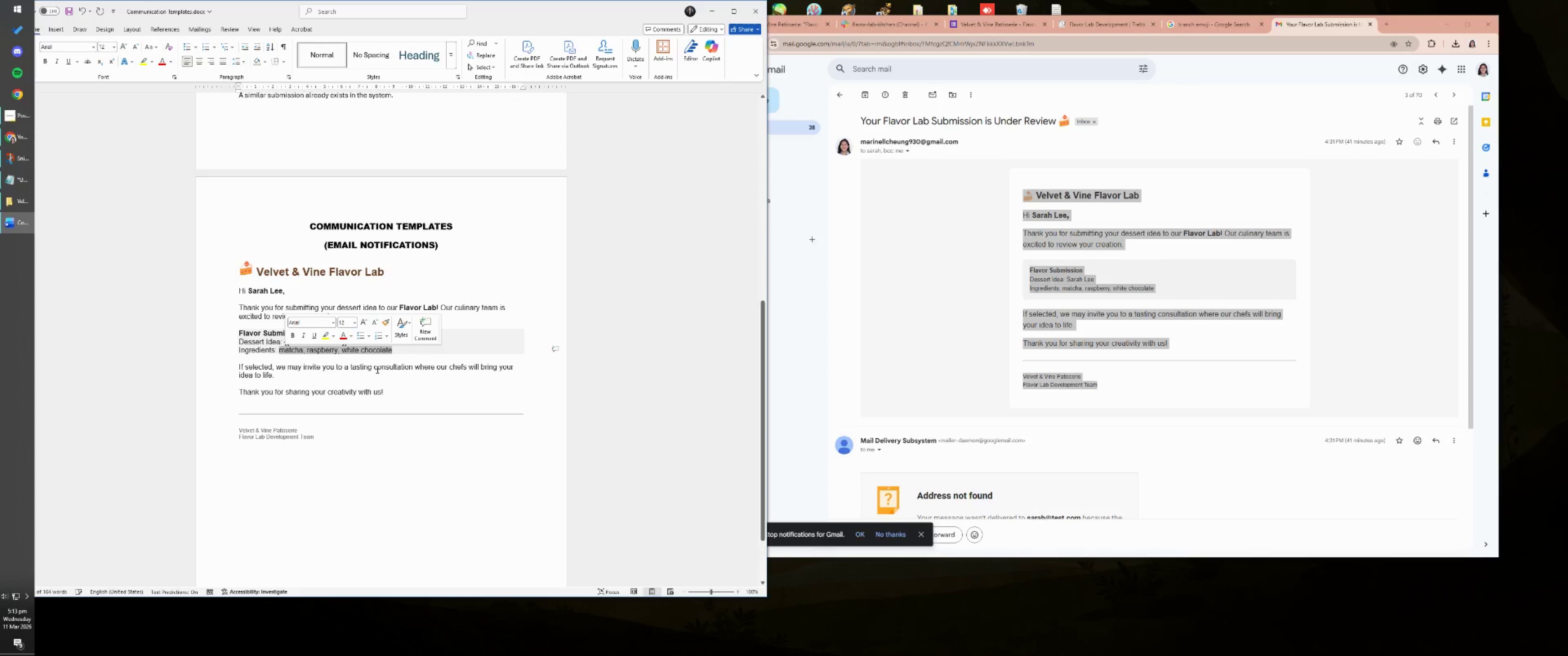 
key(Shift+BracketLeft)
 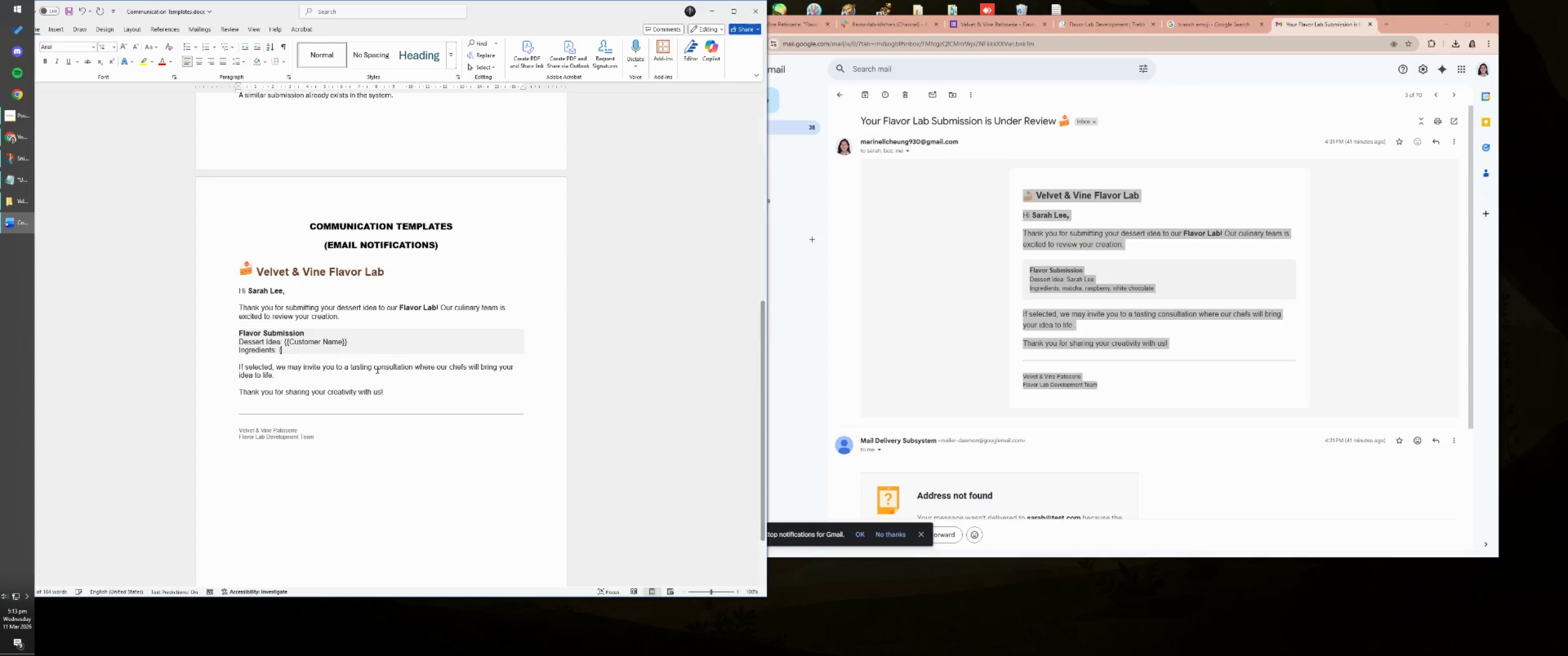 
key(Shift+BracketLeft)
 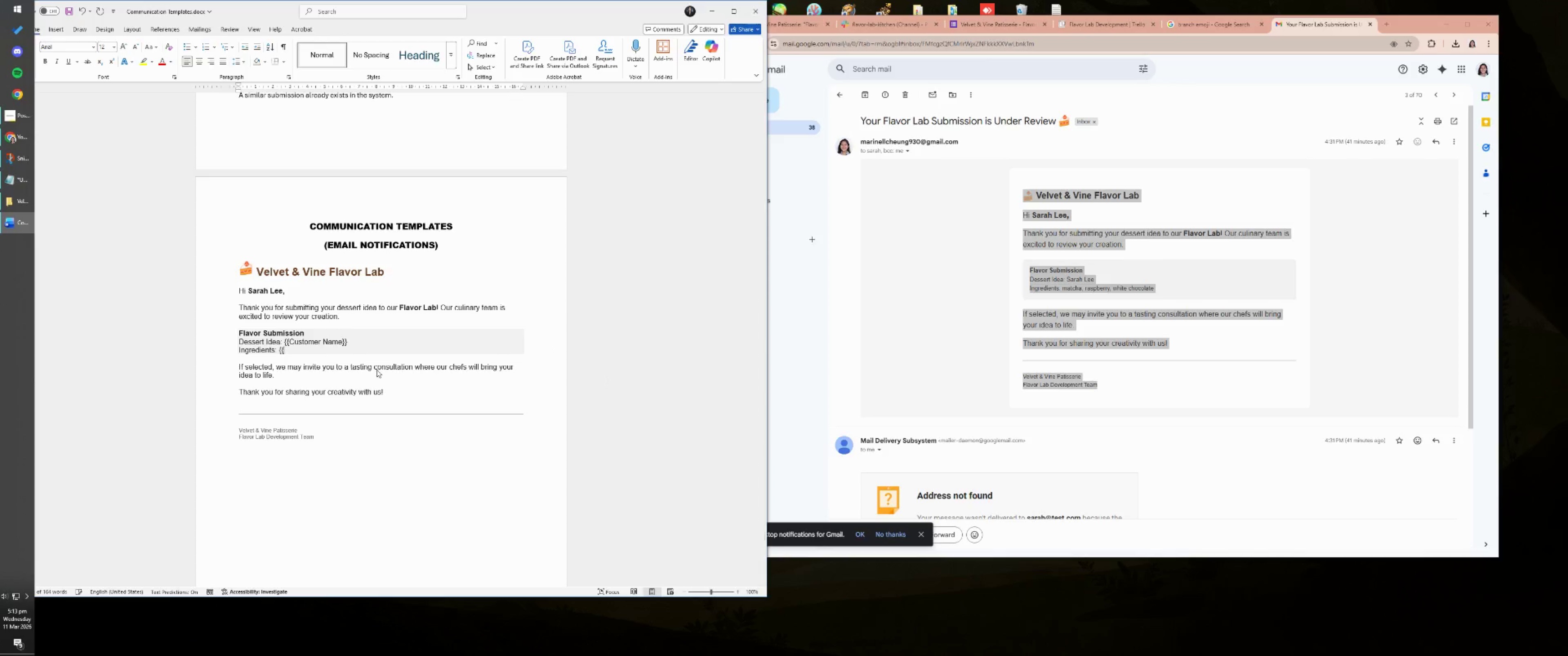 
key(Shift+BracketRight)
 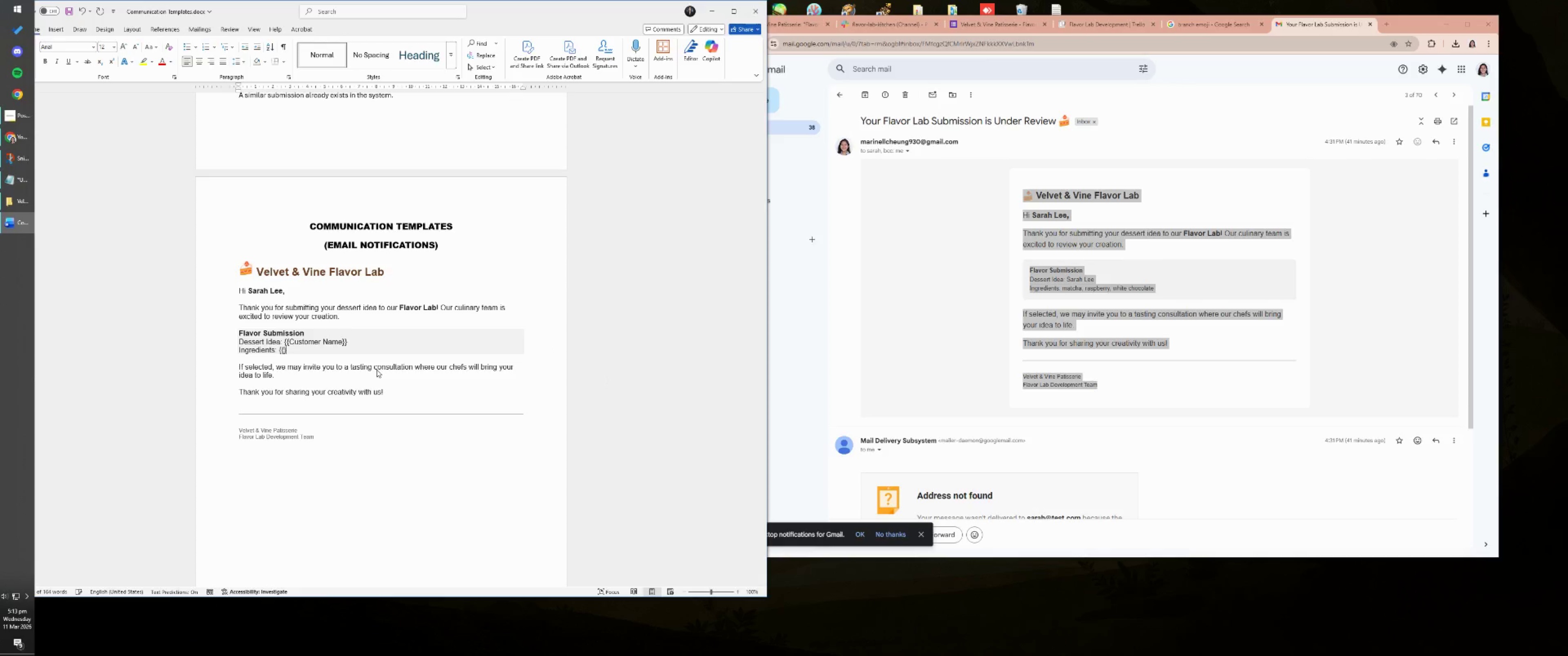 
key(Shift+BracketRight)
 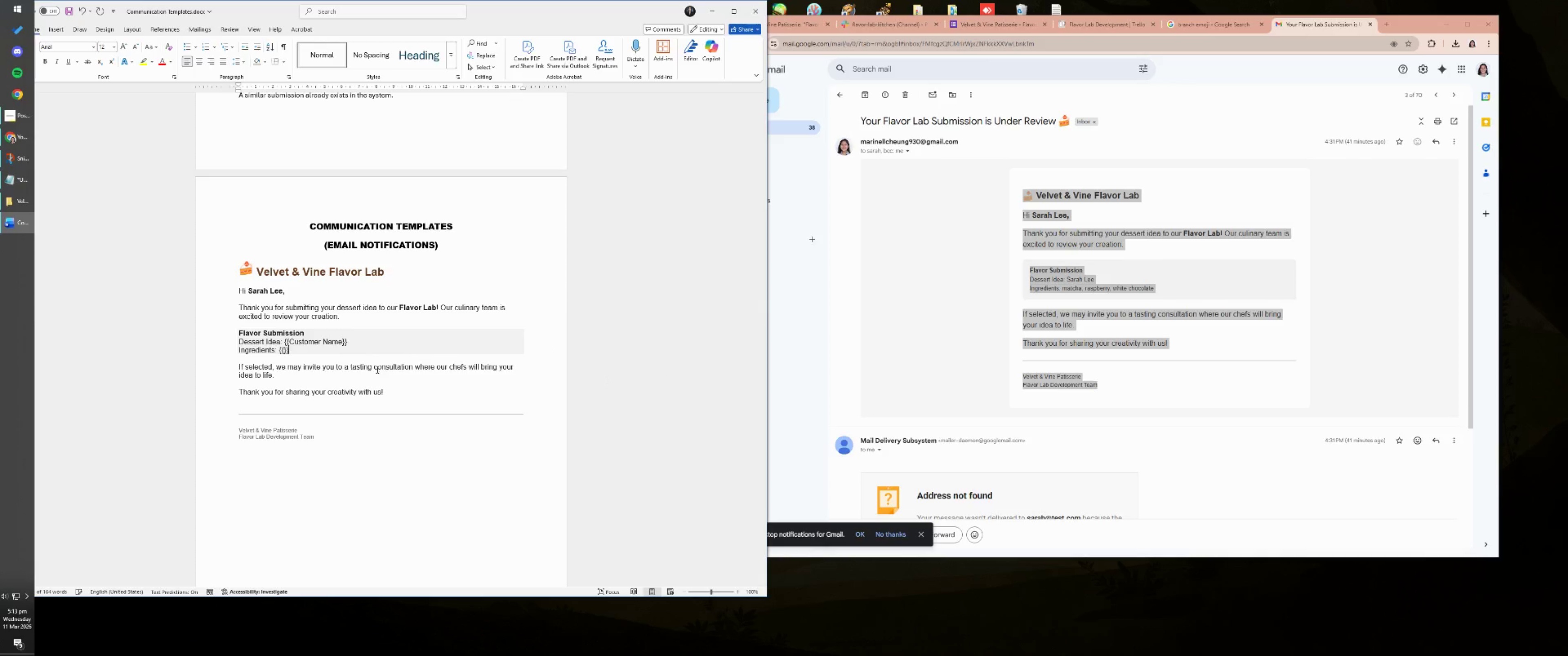 
key(ArrowLeft)
 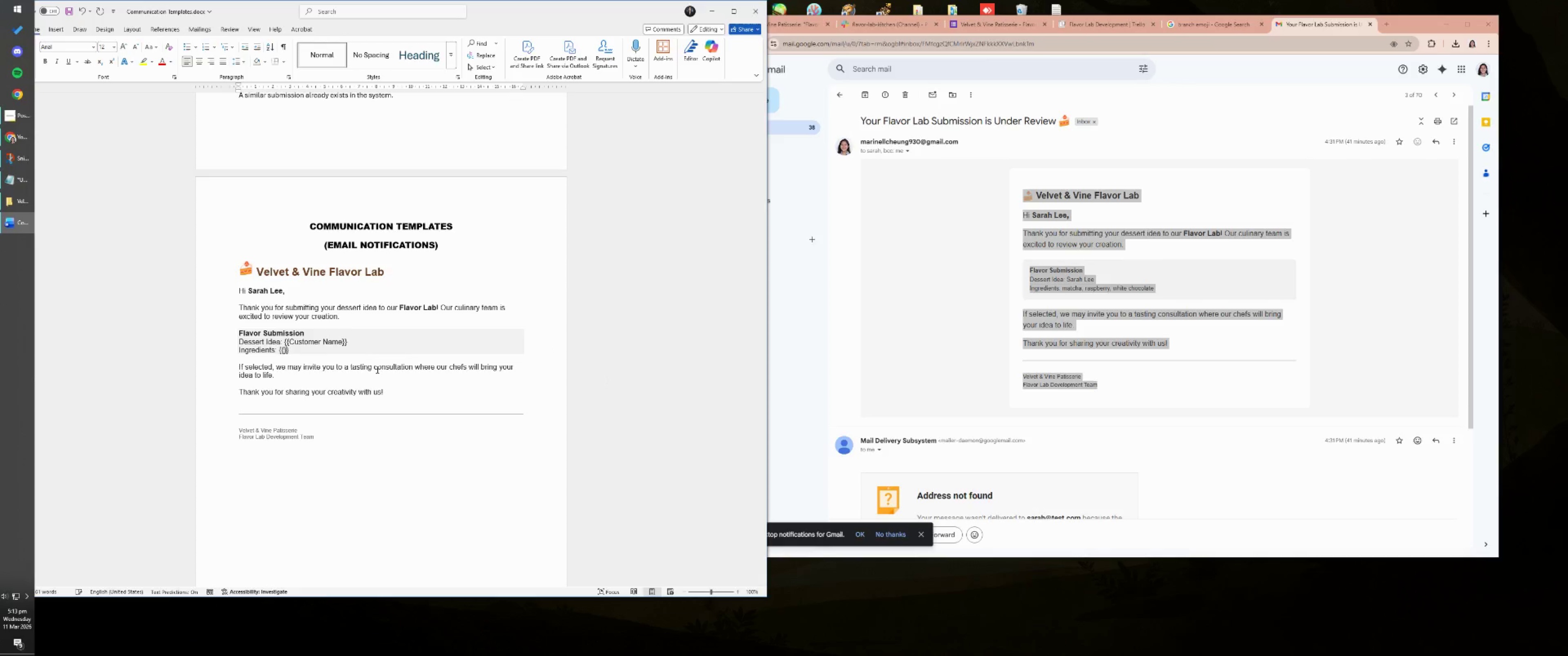 
key(ArrowLeft)
 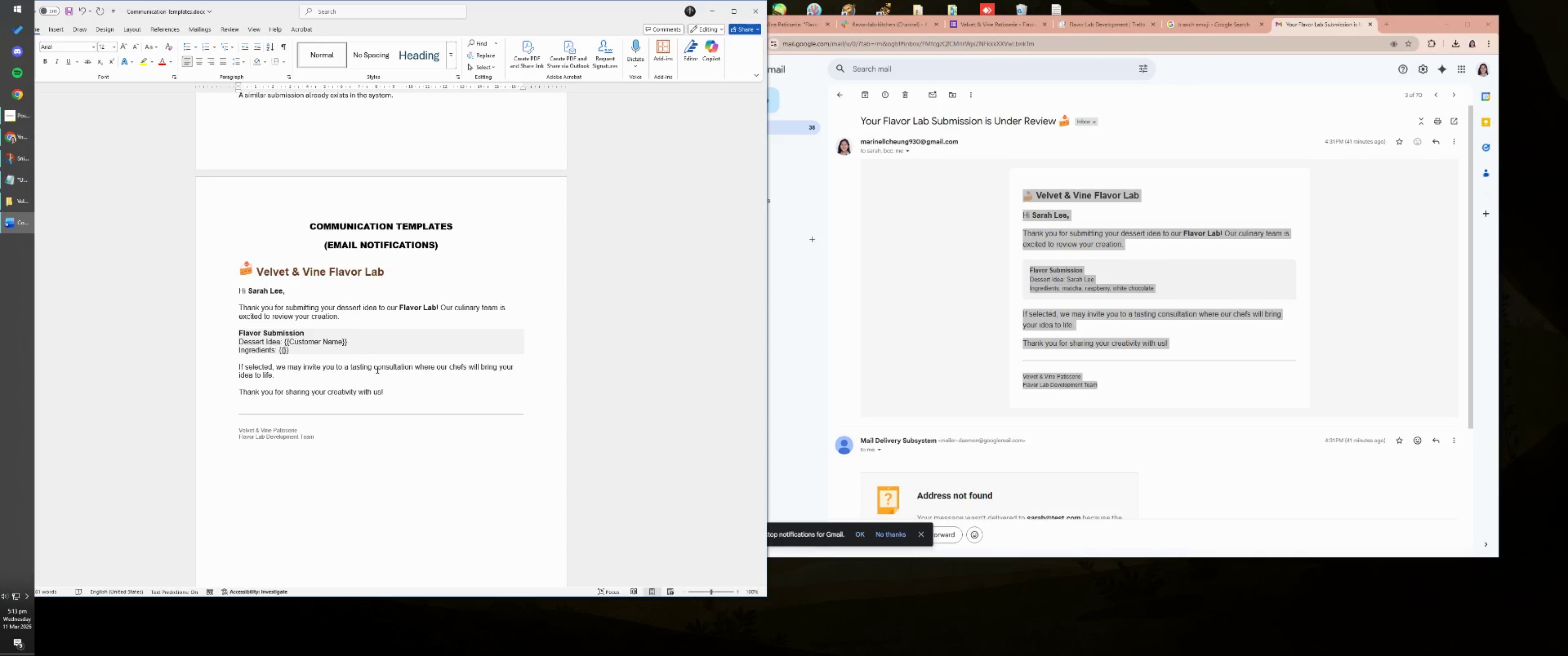 
hold_key(key=ShiftRight, duration=1.5)
 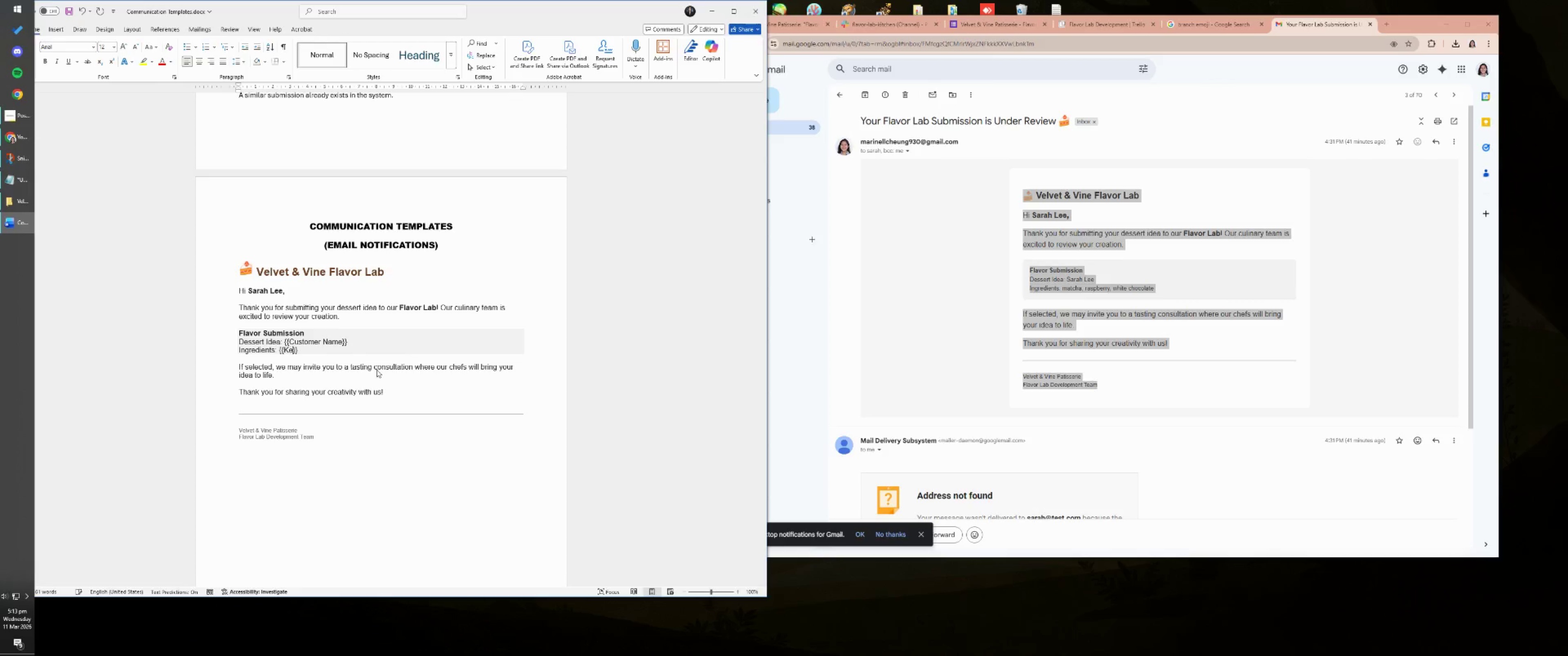 
type(Key Inge)
key(Backspace)
type(redients)
 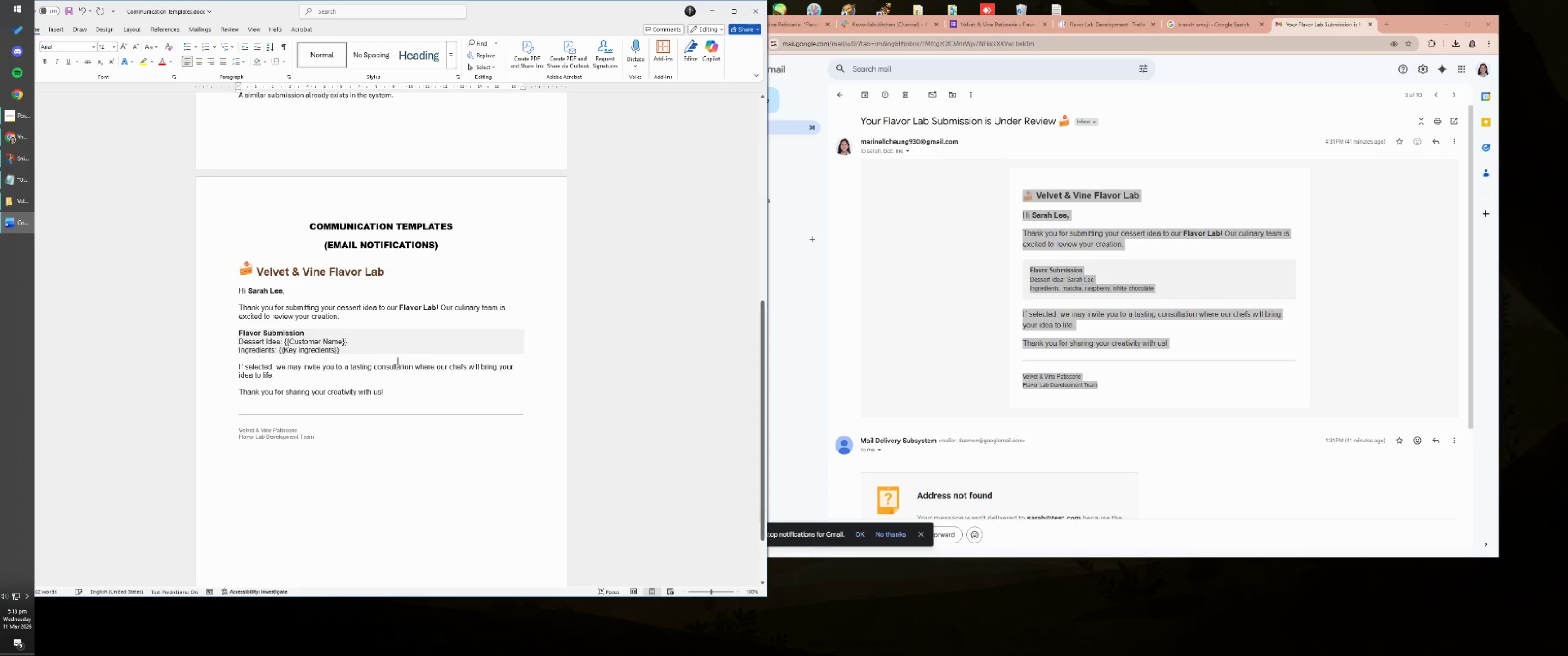 
left_click_drag(start_coordinate=[377, 434], to_coordinate=[211, 276])
 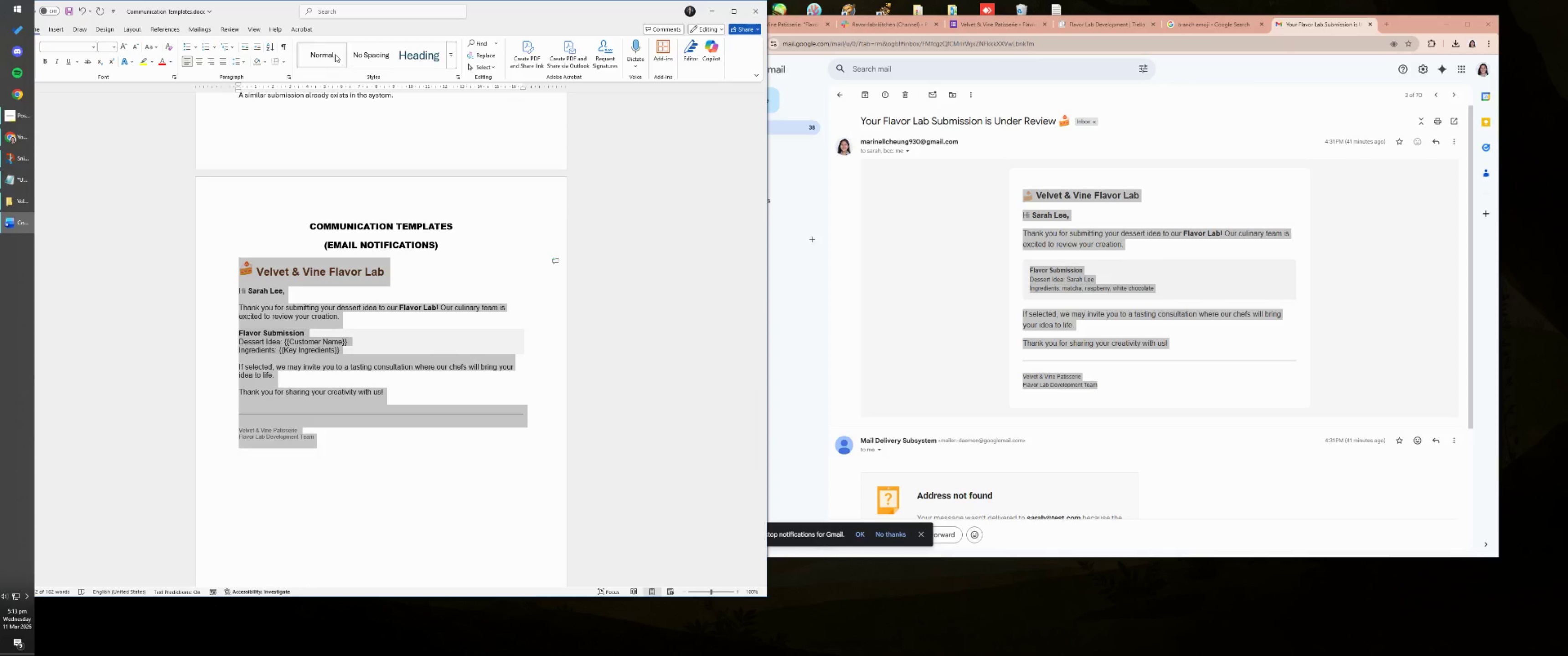 
left_click([335, 54])
 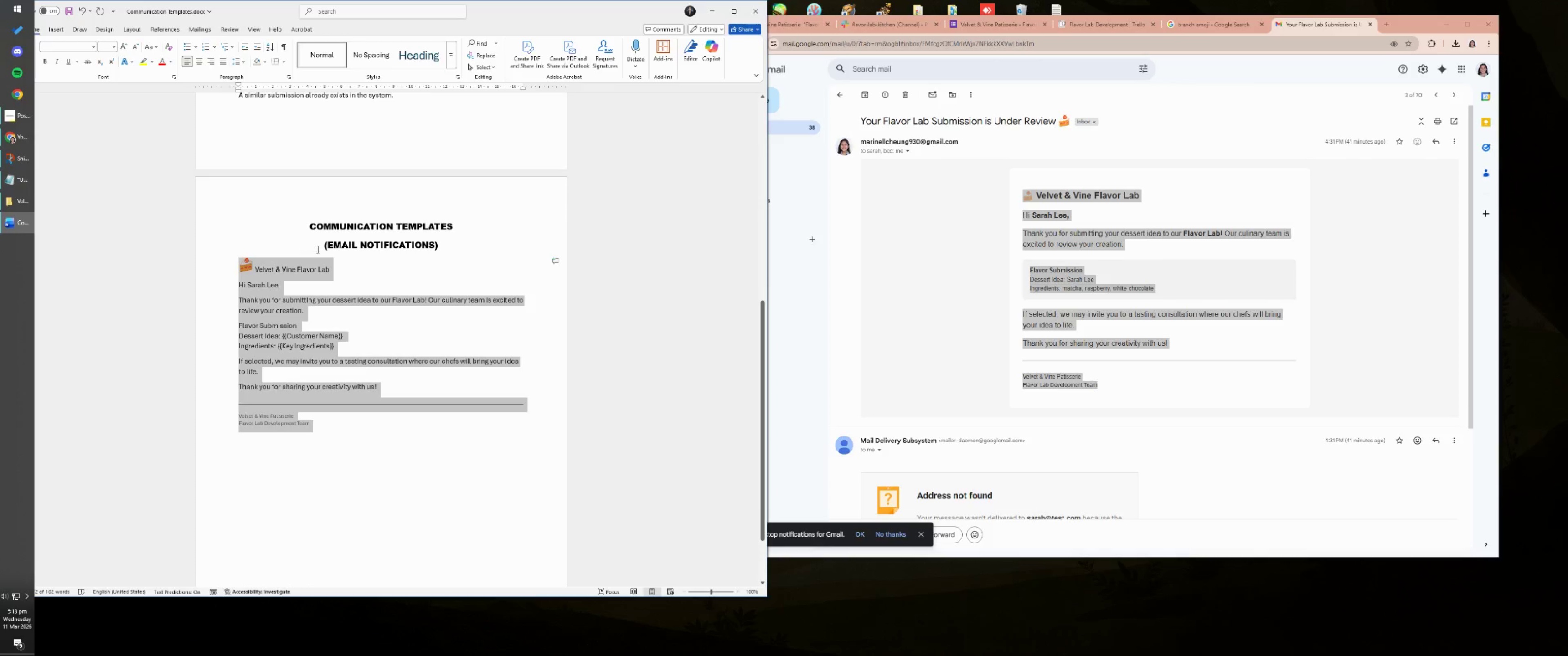 
left_click([351, 328])
 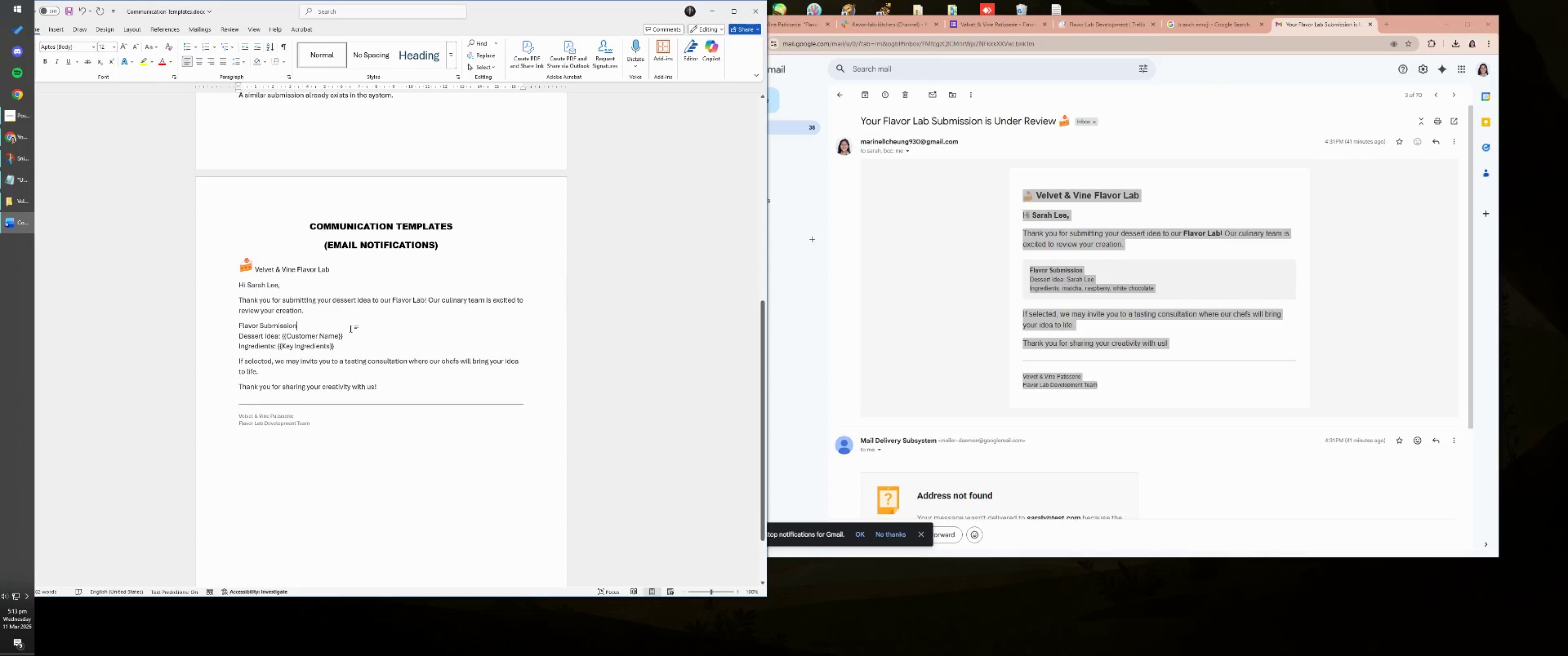 
left_click([300, 245])
 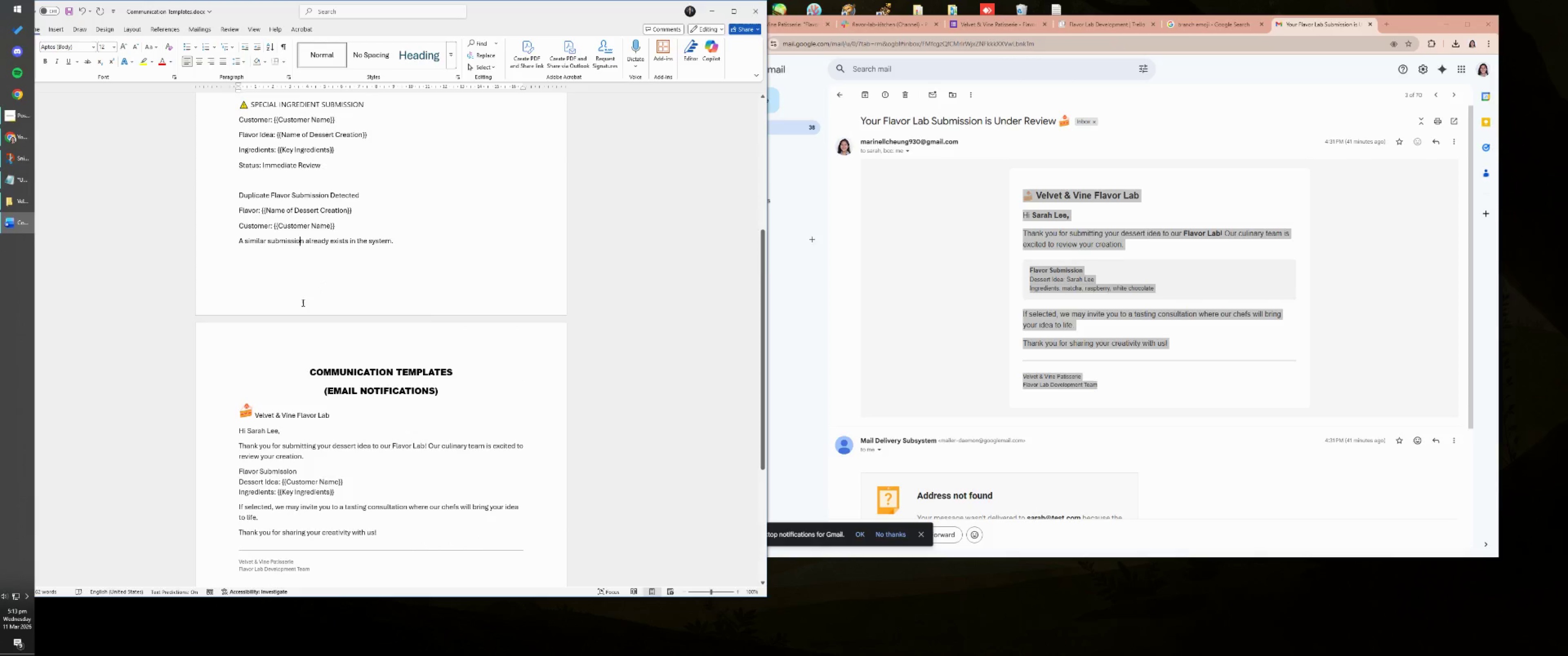 
scroll: coordinate [351, 329], scroll_direction: up, amount: 5.0
 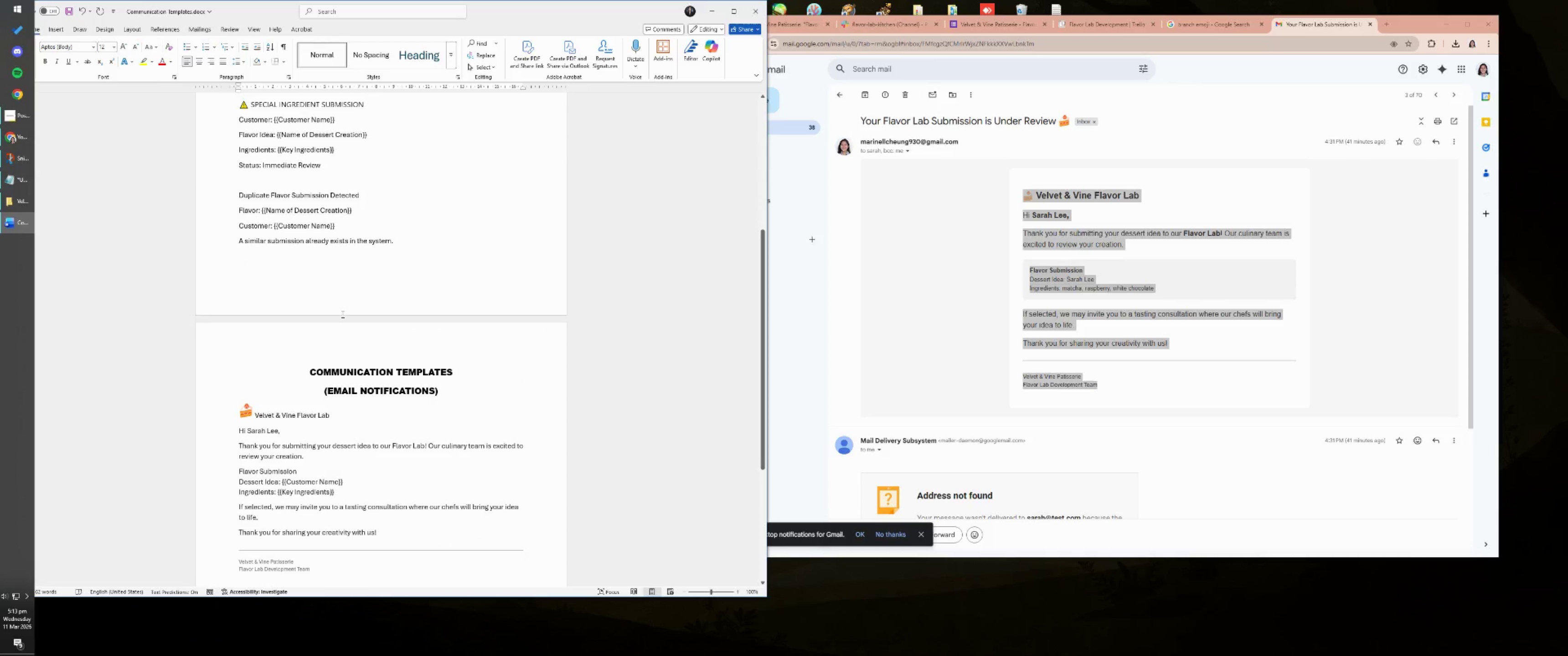 
scroll: coordinate [303, 310], scroll_direction: down, amount: 6.0
 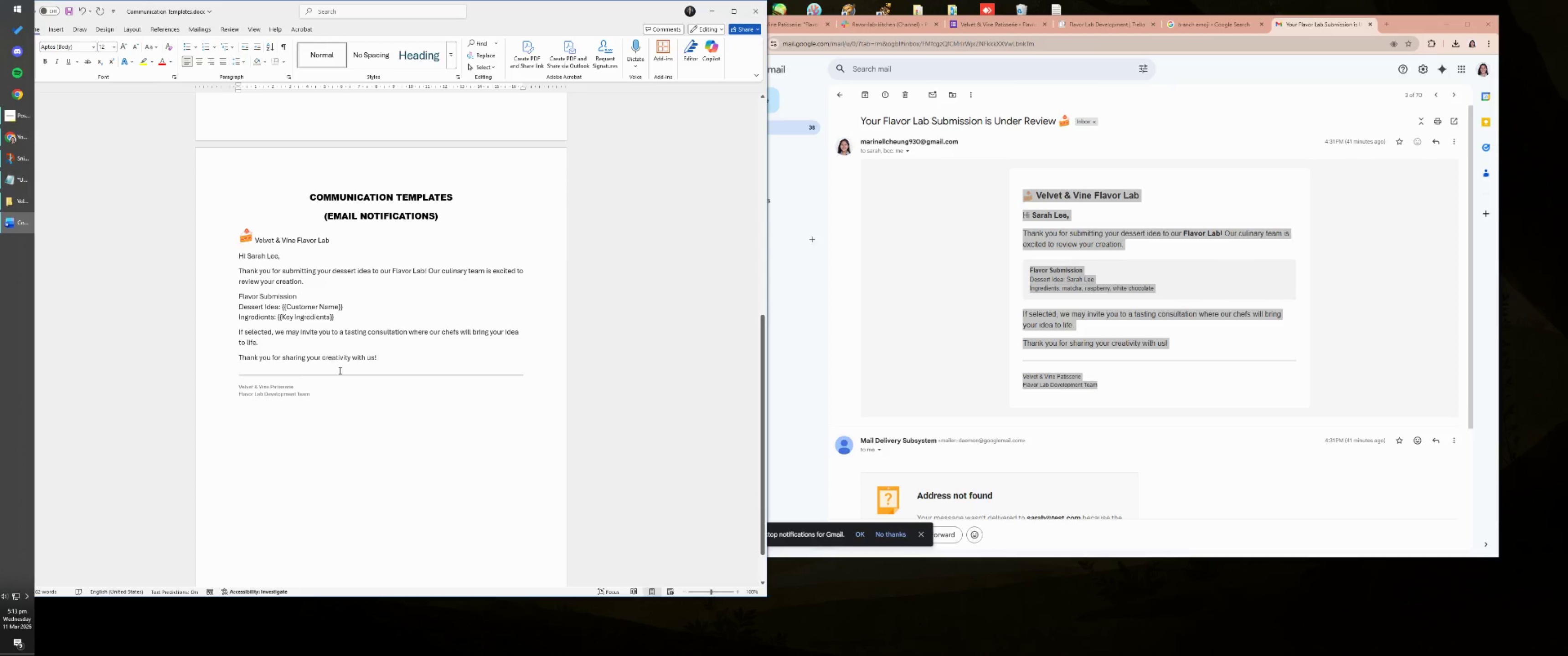 
left_click([329, 393])
 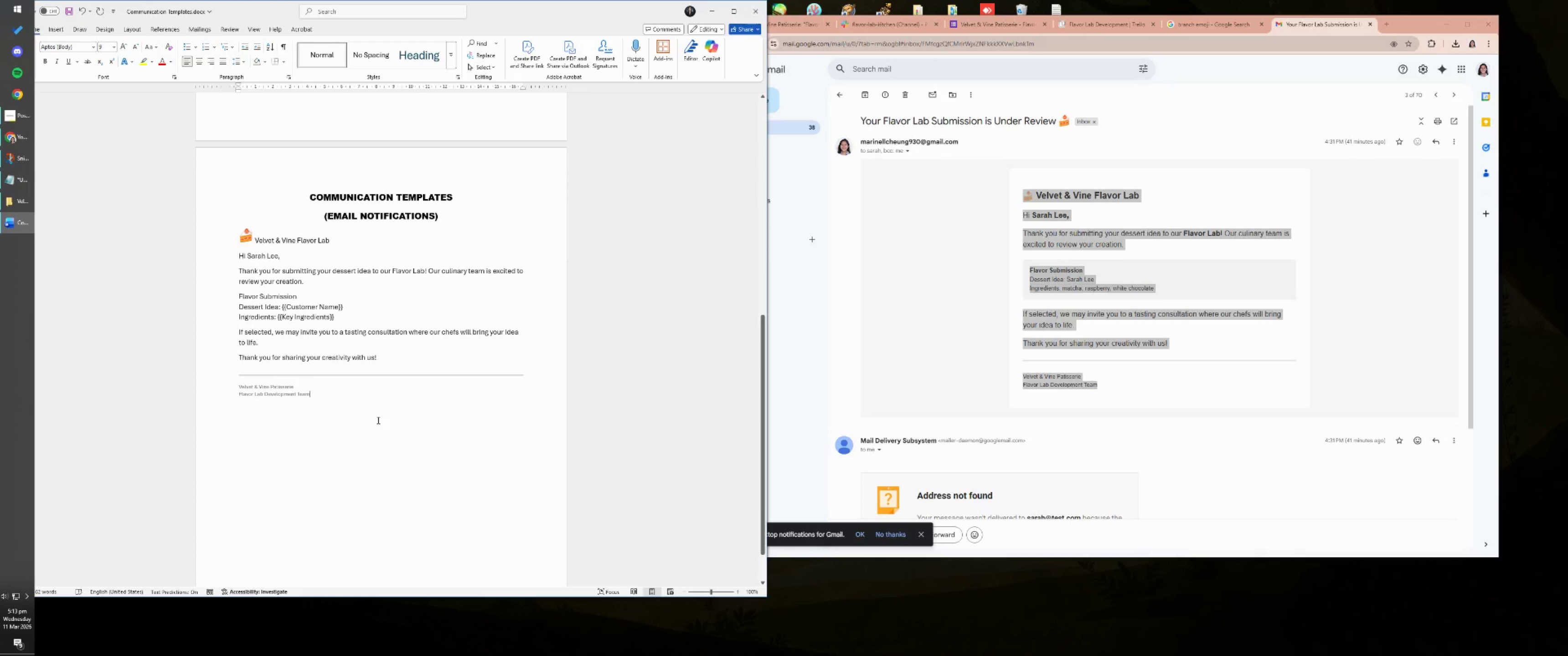 
key(NumpadEnter)
 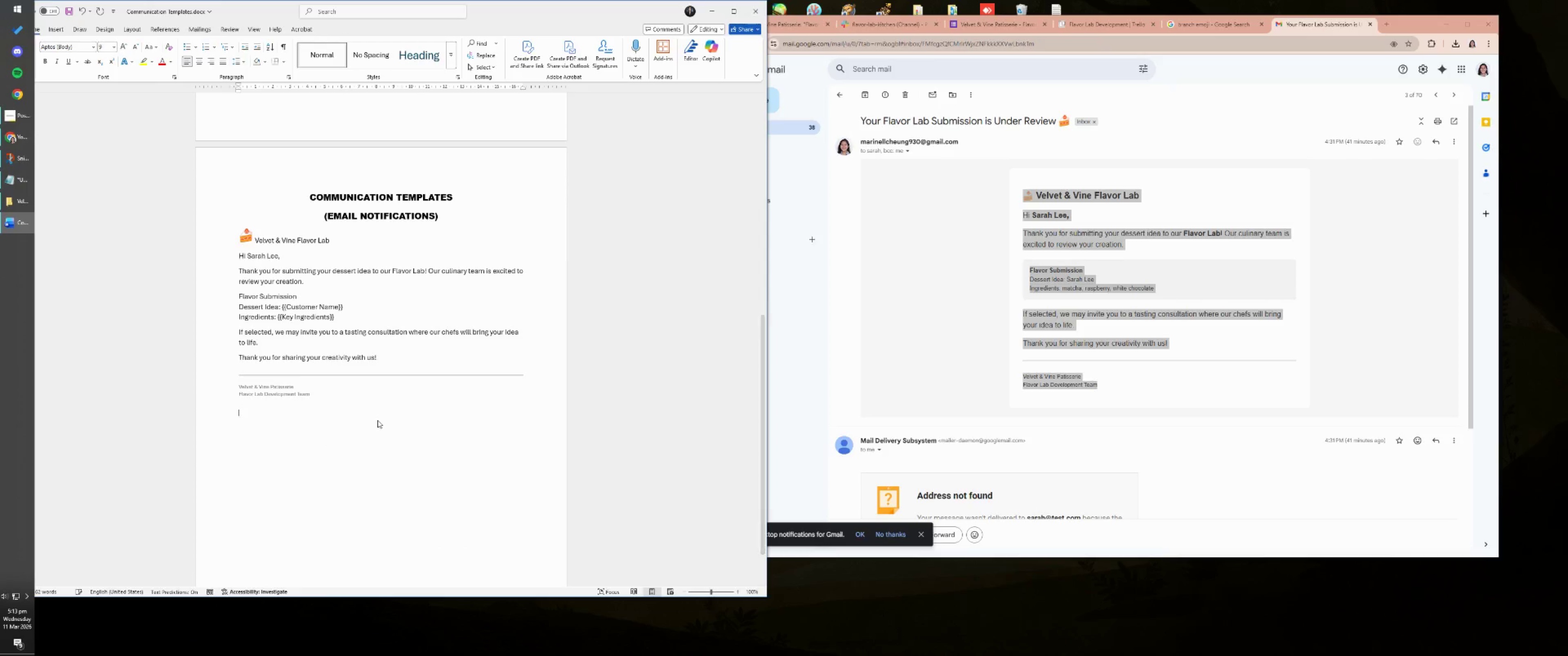 
key(NumpadEnter)
 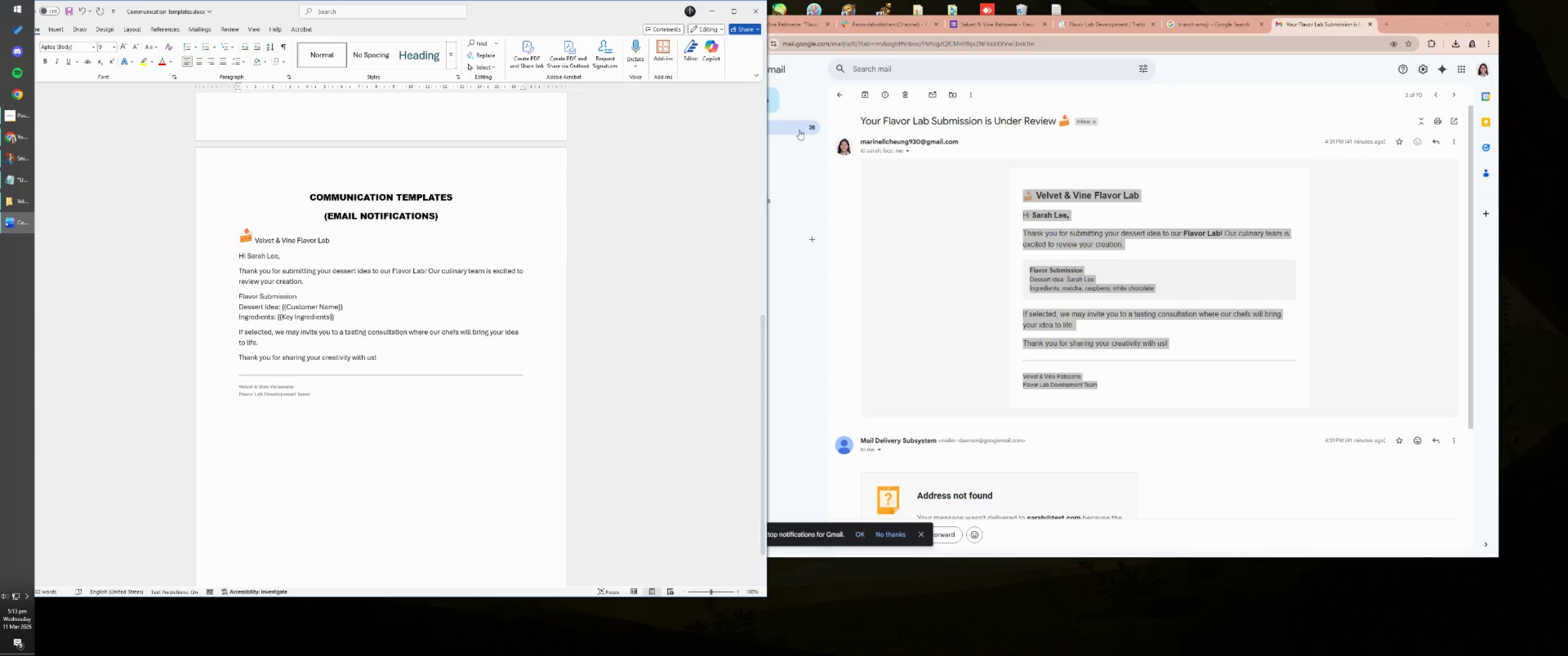 
left_click([863, 204])
 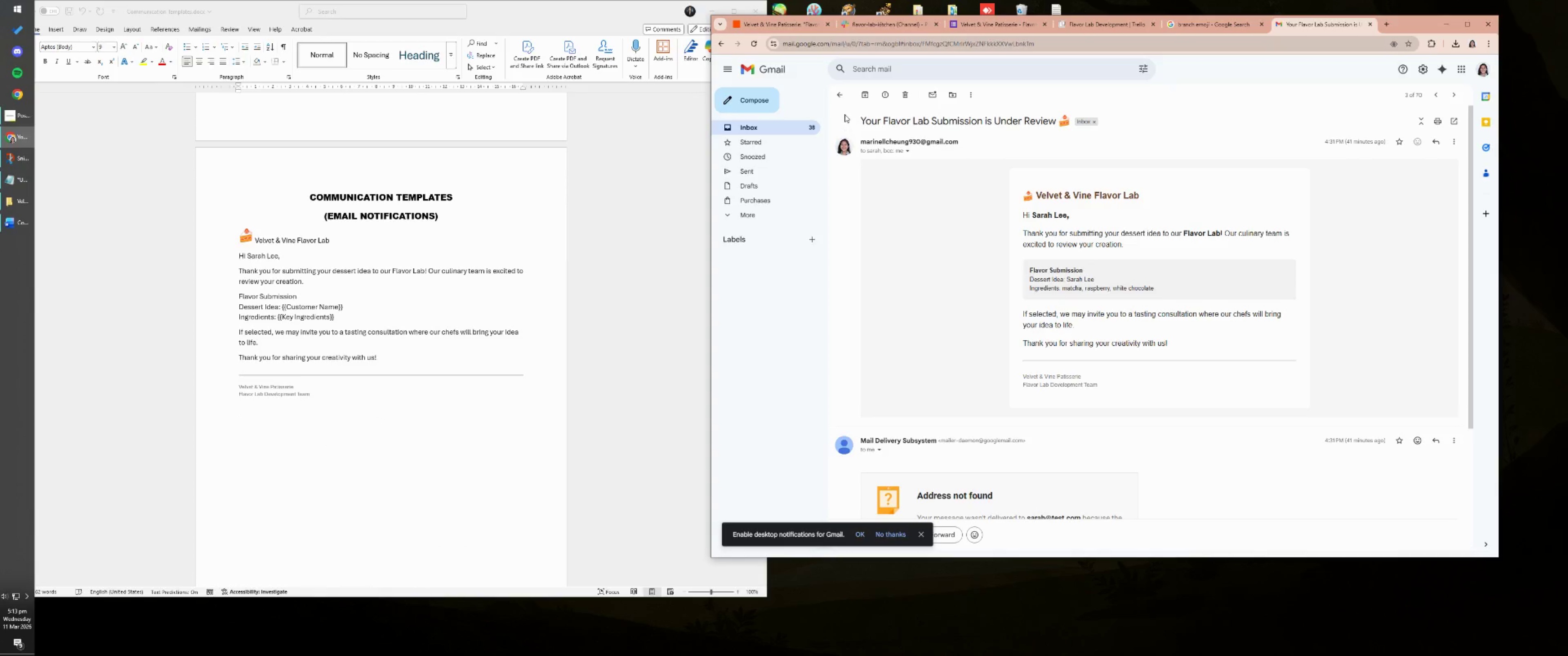 
left_click([837, 98])
 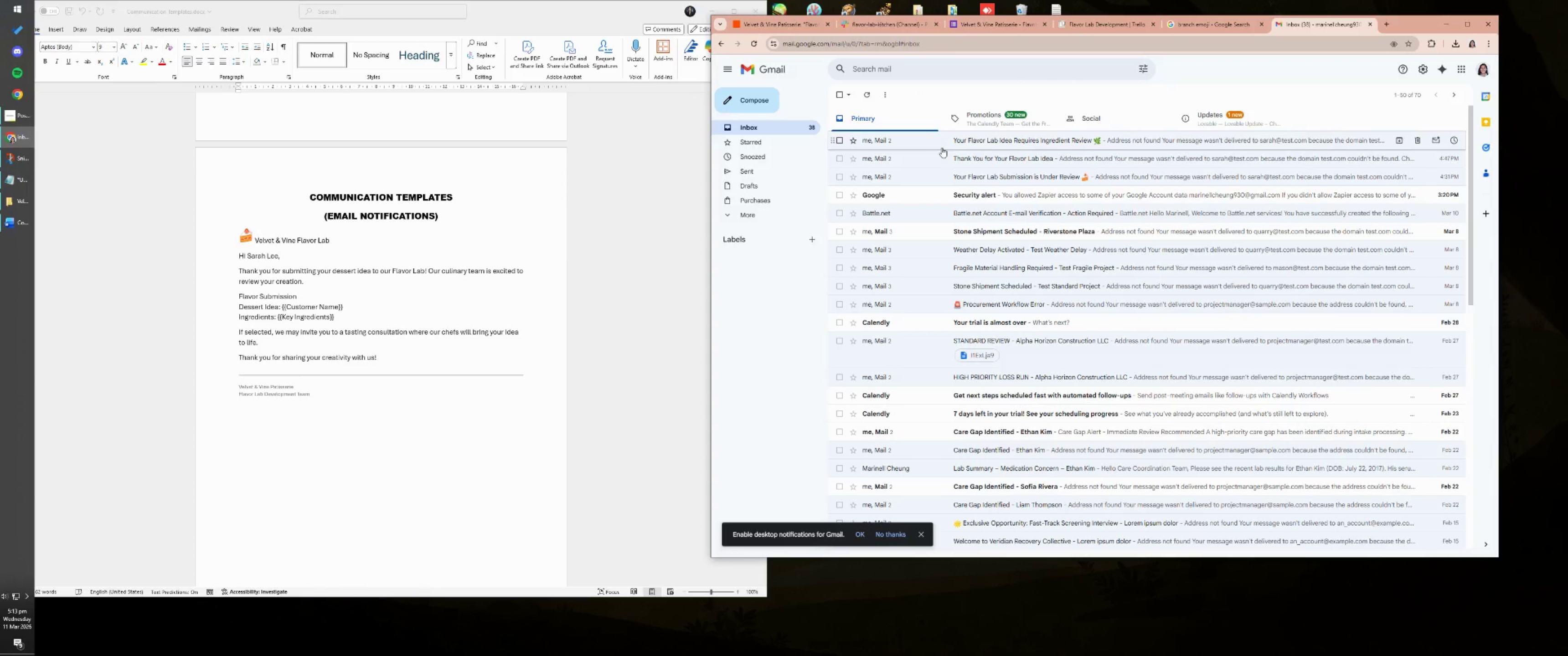 
left_click([947, 155])
 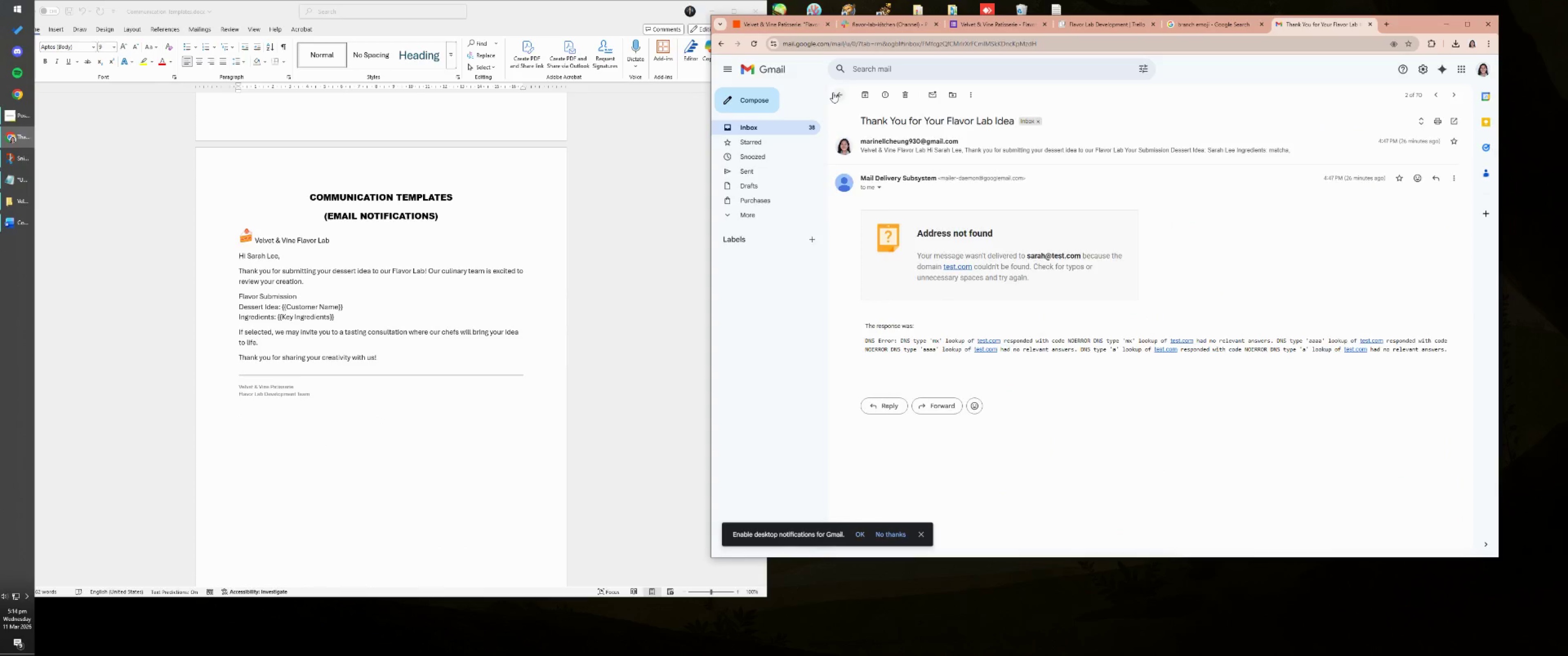 
double_click([903, 134])
 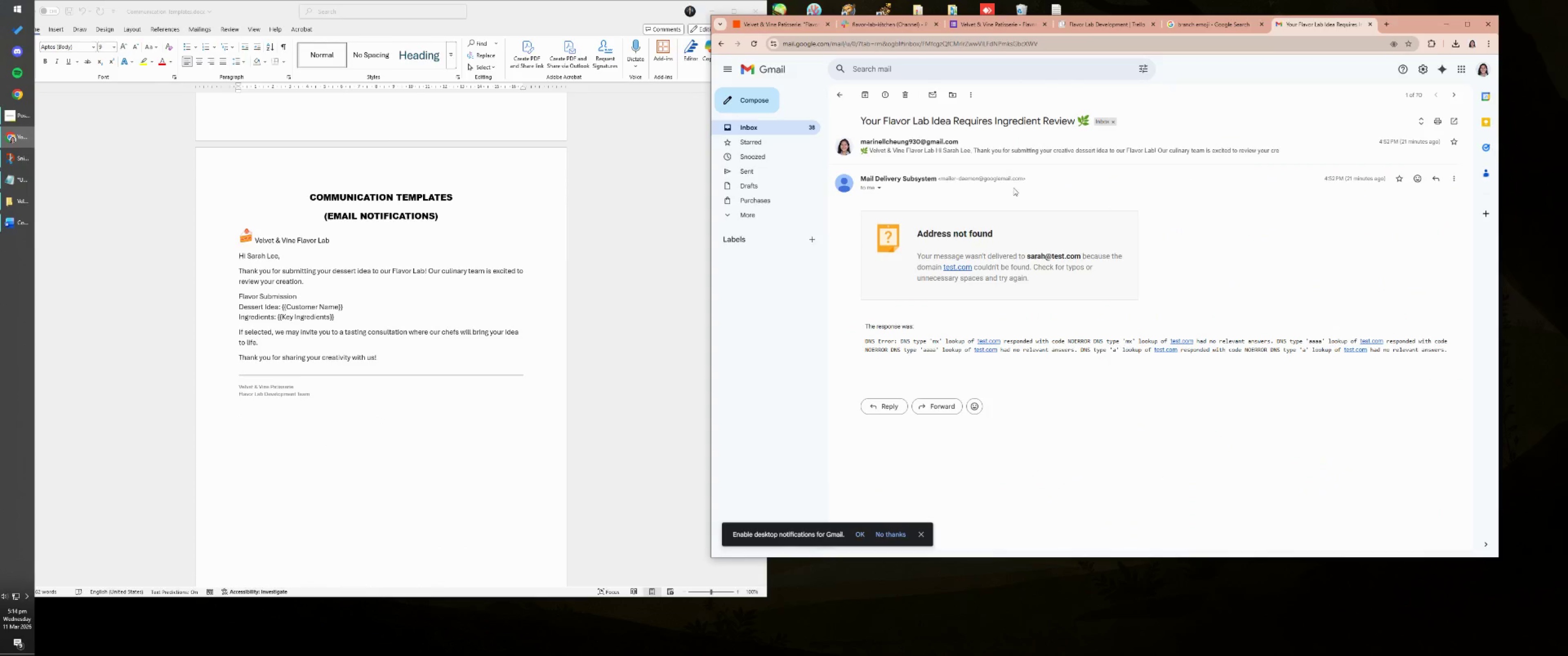 
left_click([1003, 151])
 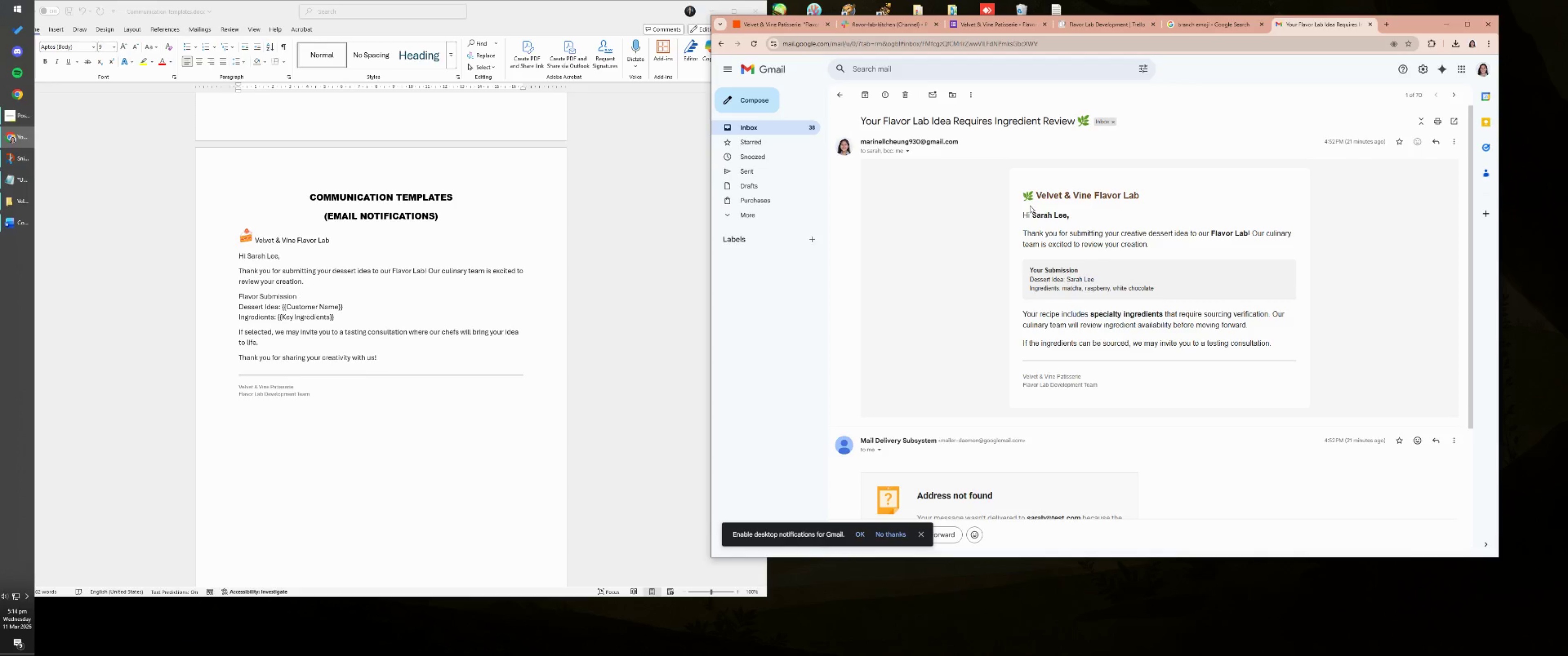 
left_click_drag(start_coordinate=[1019, 194], to_coordinate=[1157, 383])
 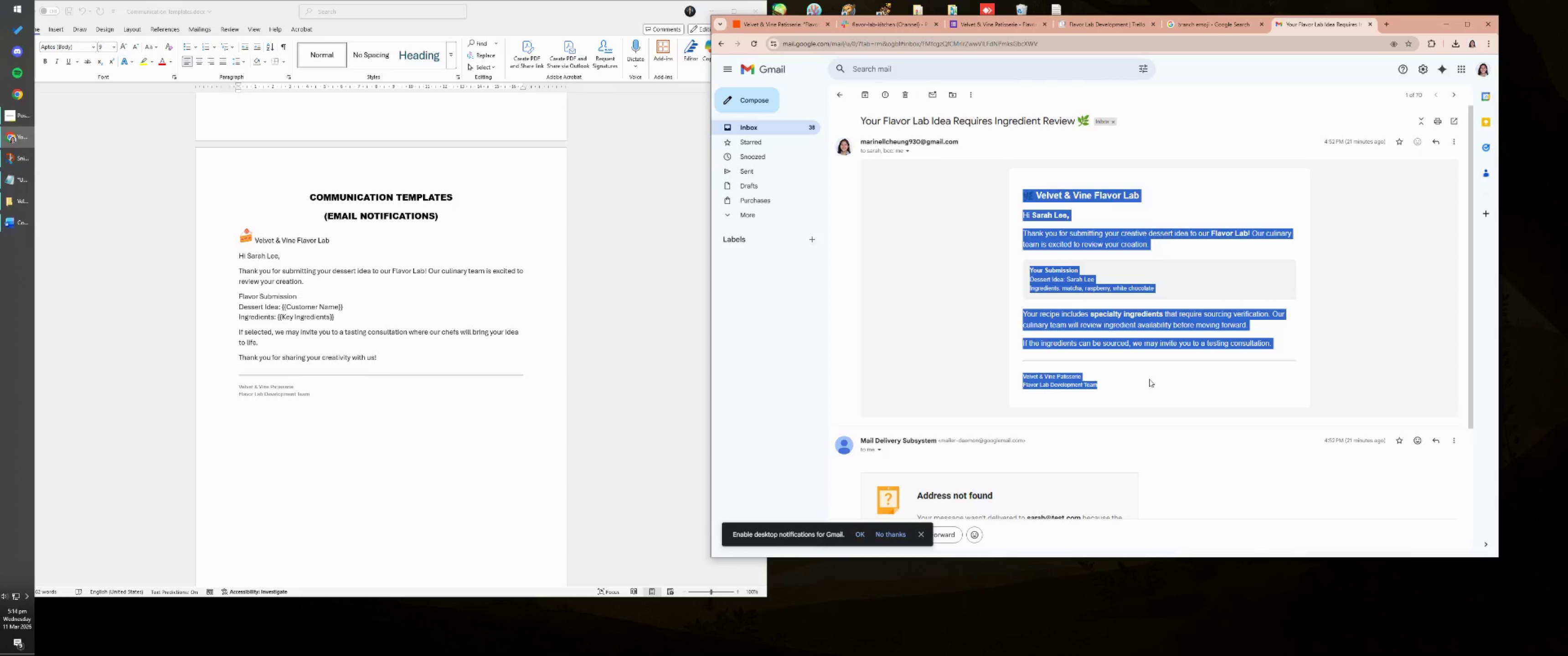 
key(Control+ControlLeft)
 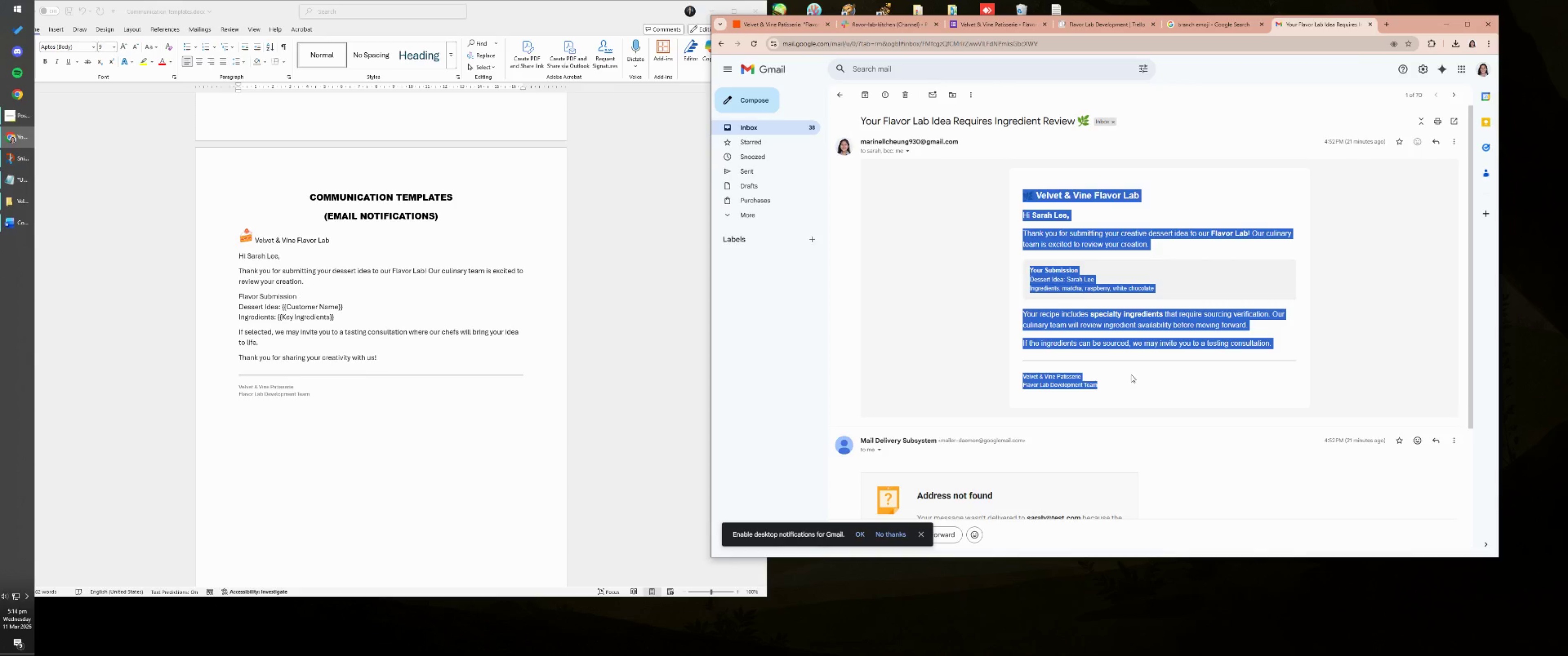 
key(Control+C)
 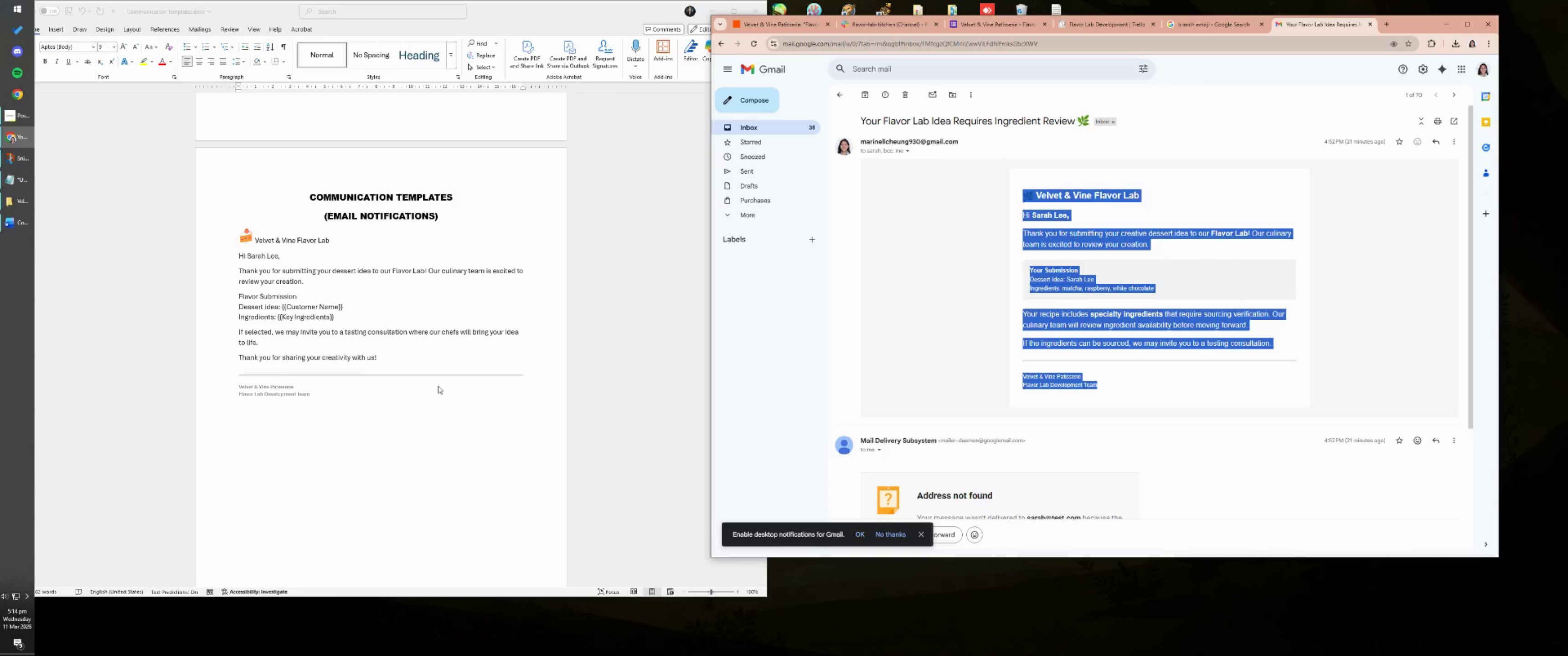 
left_click([439, 418])
 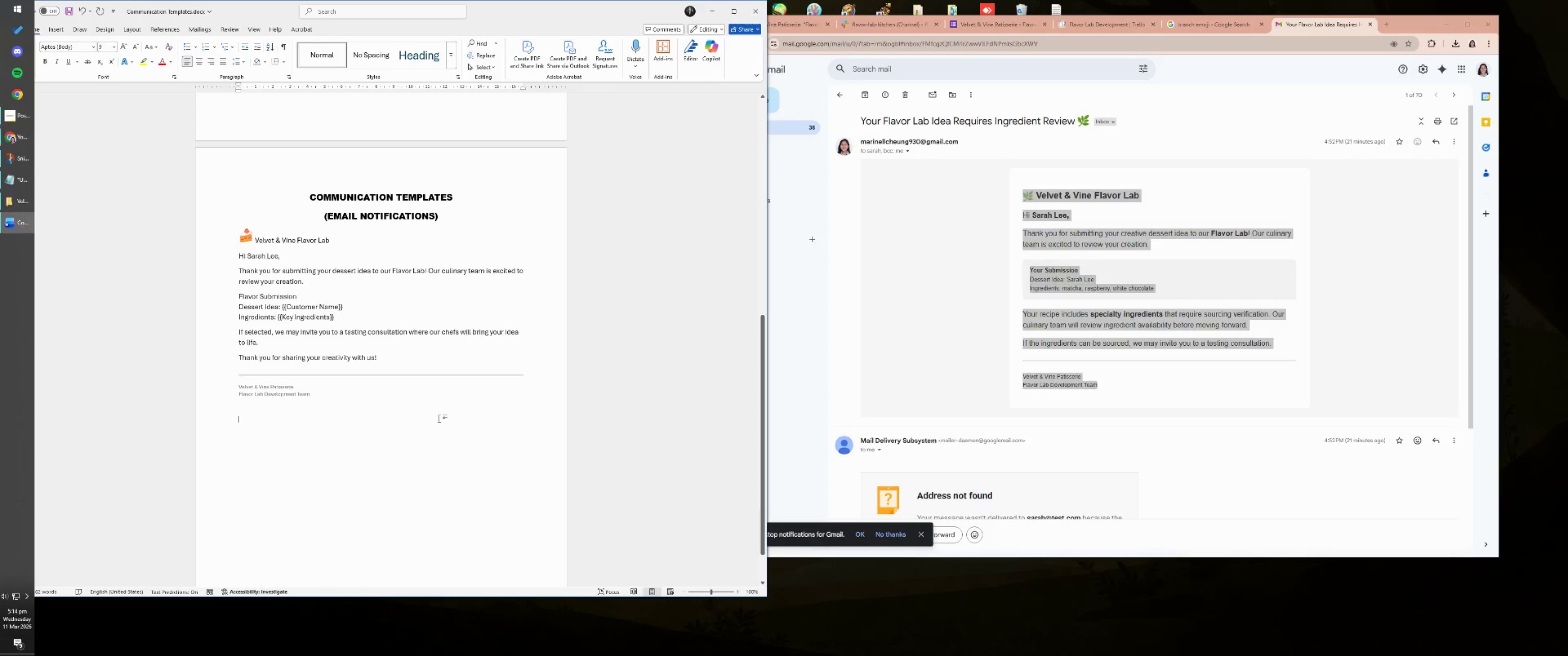 
key(Control+ControlLeft)
 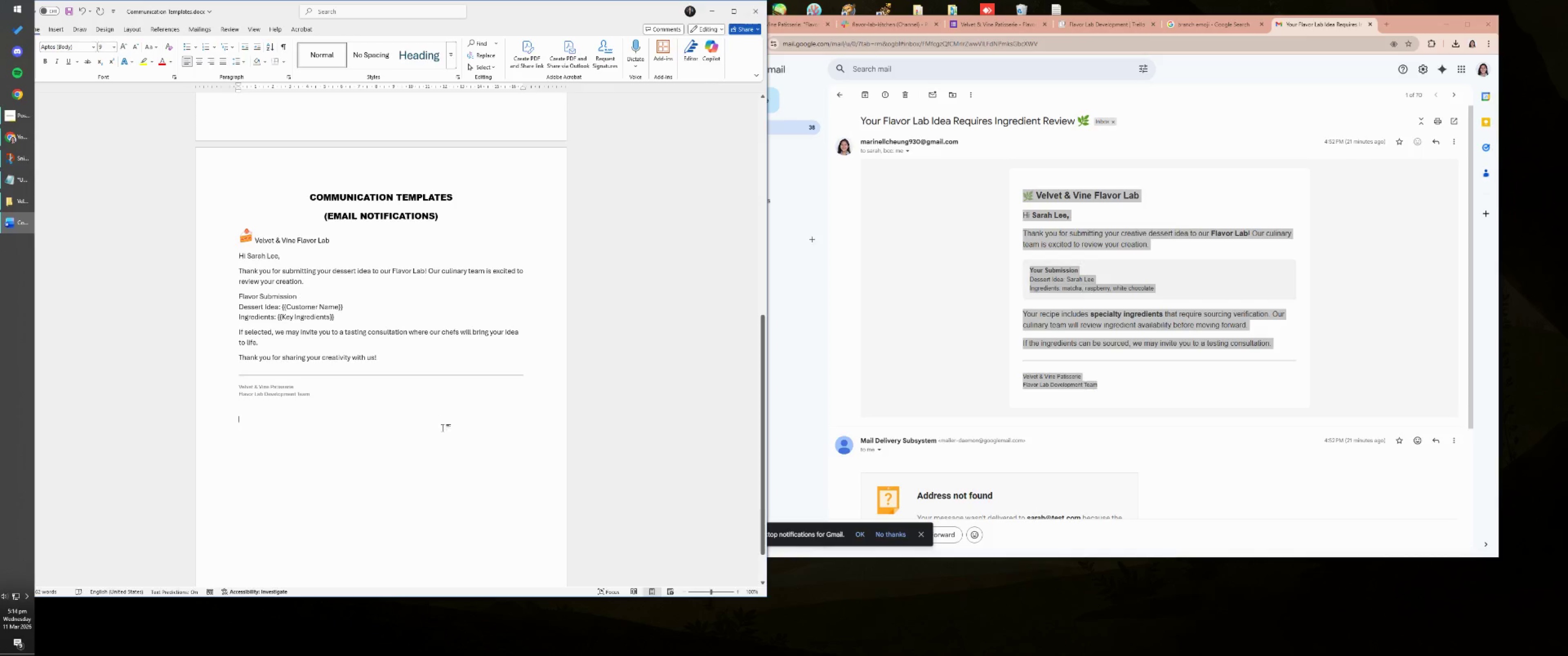 
key(Control+V)
 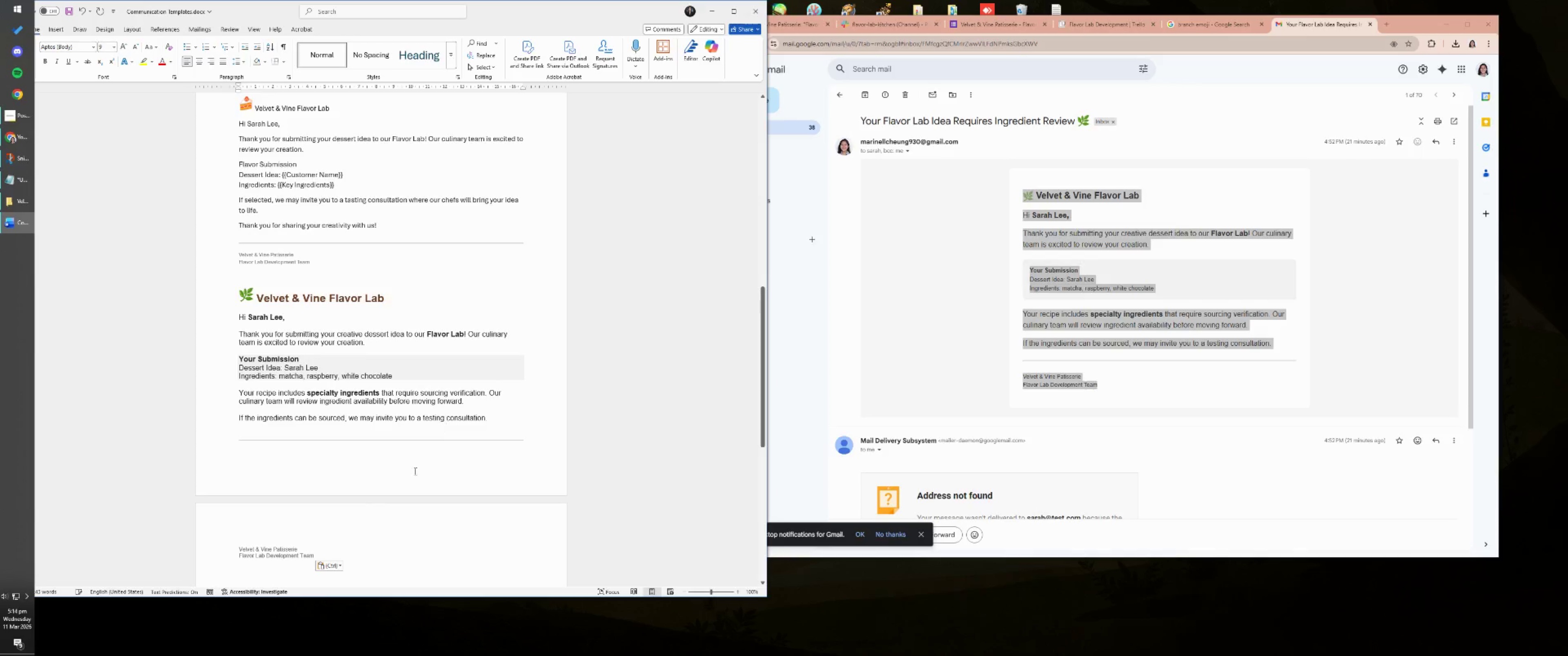 
left_click_drag(start_coordinate=[375, 561], to_coordinate=[160, 289])
 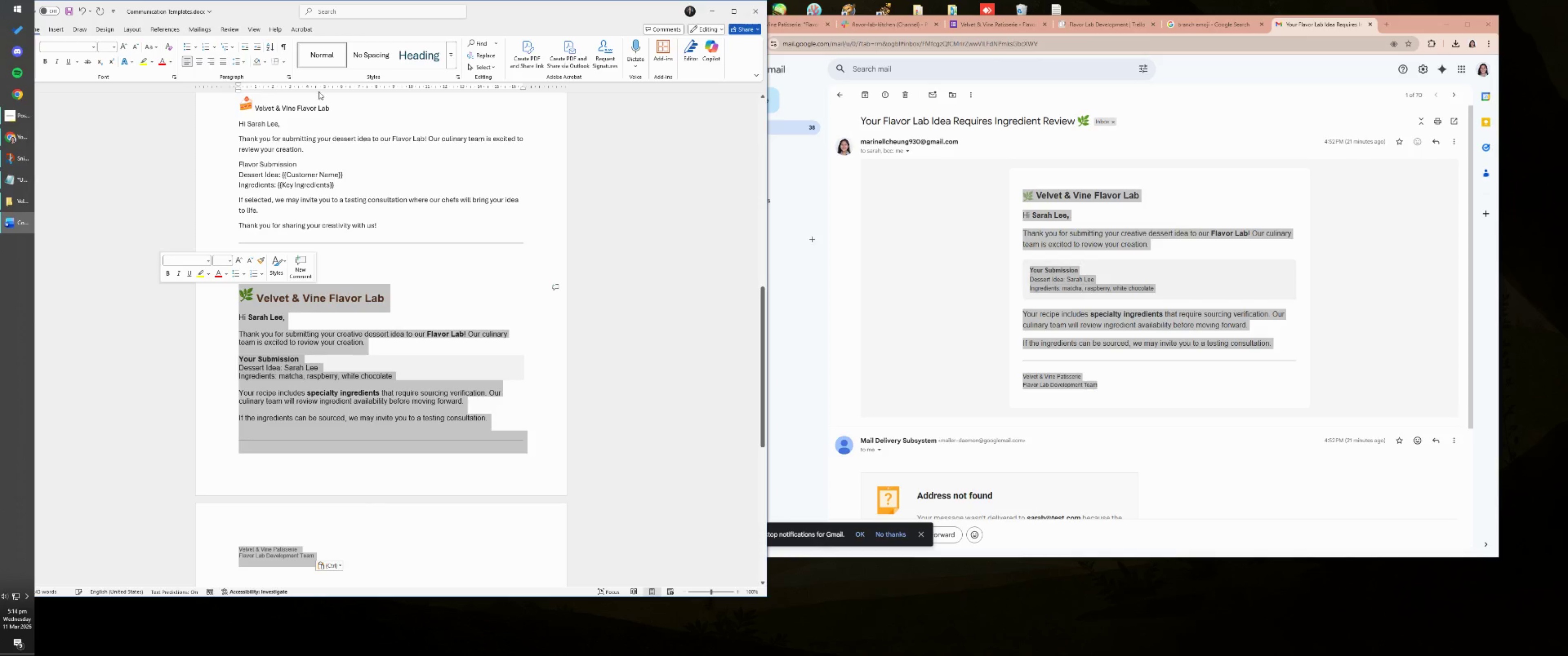 
left_click([321, 54])
 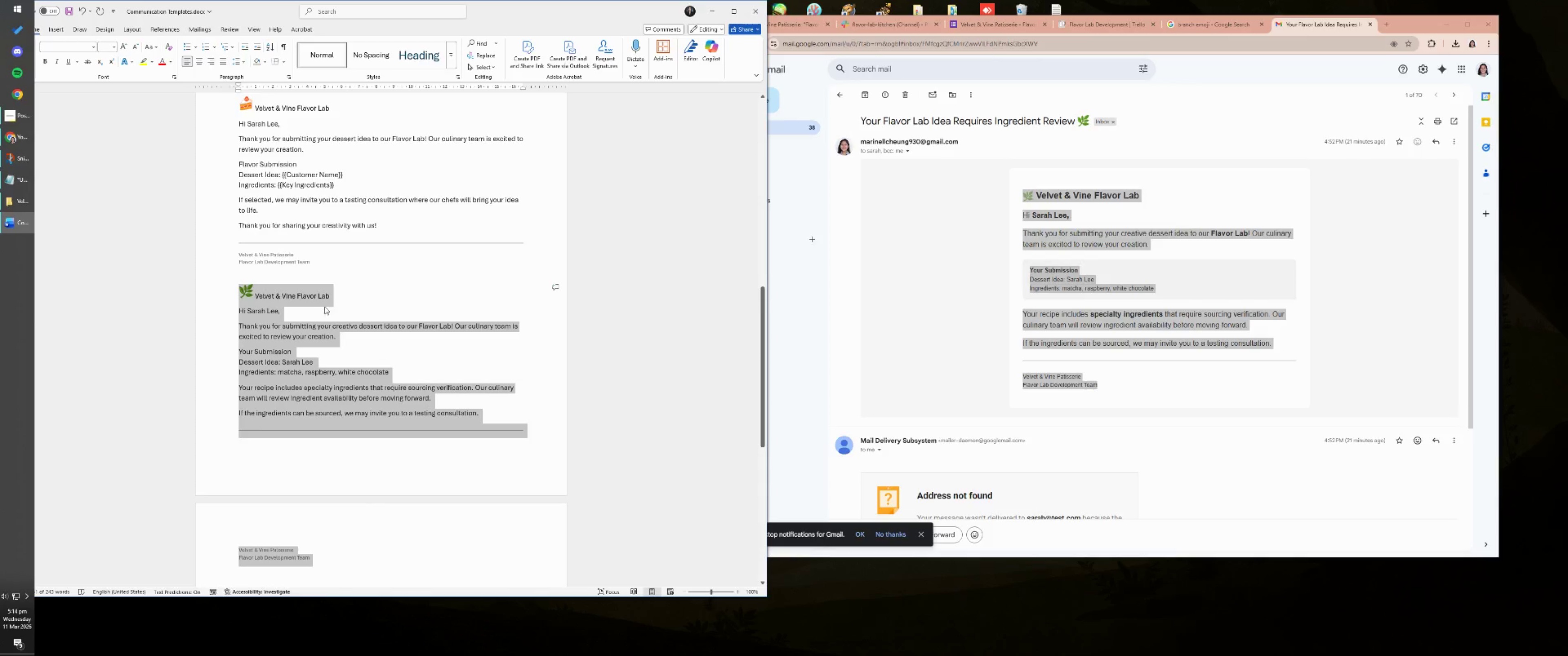 
left_click([363, 280])
 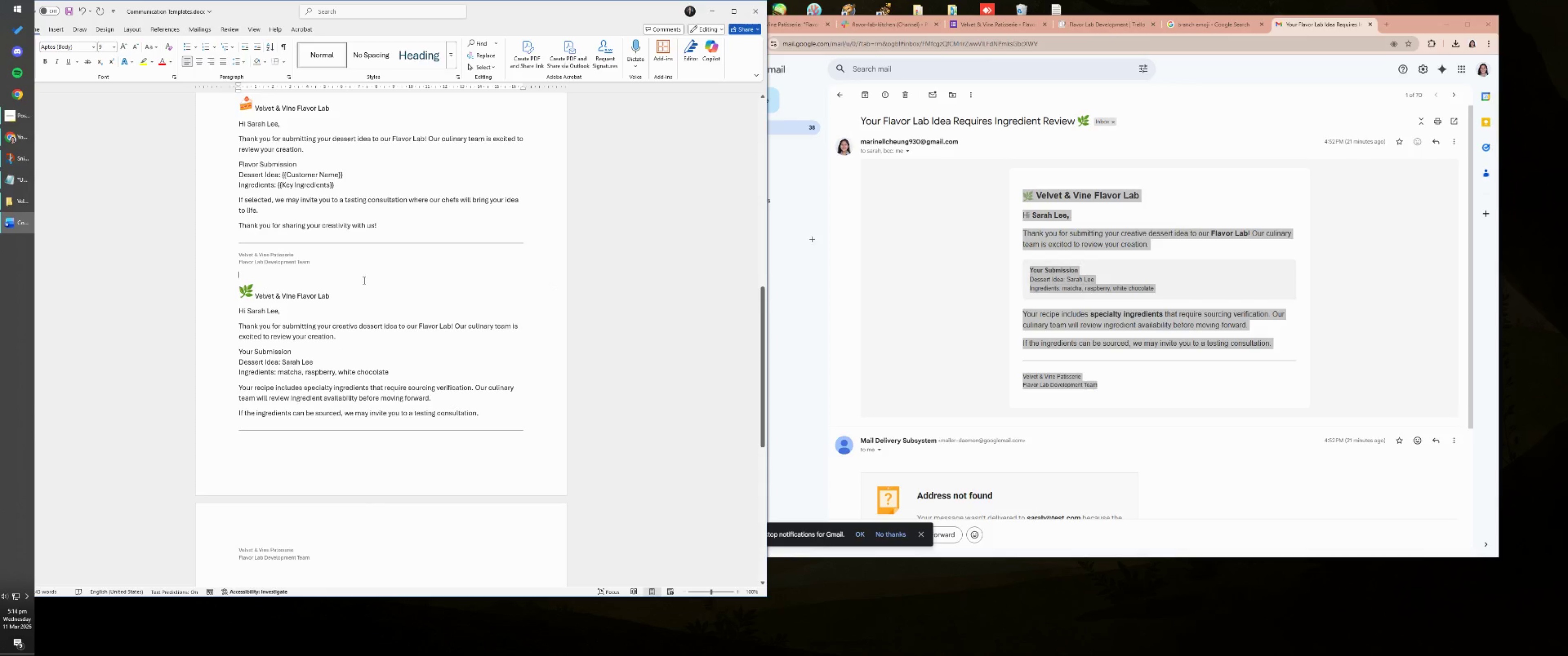 
scroll: coordinate [367, 286], scroll_direction: up, amount: 3.0
 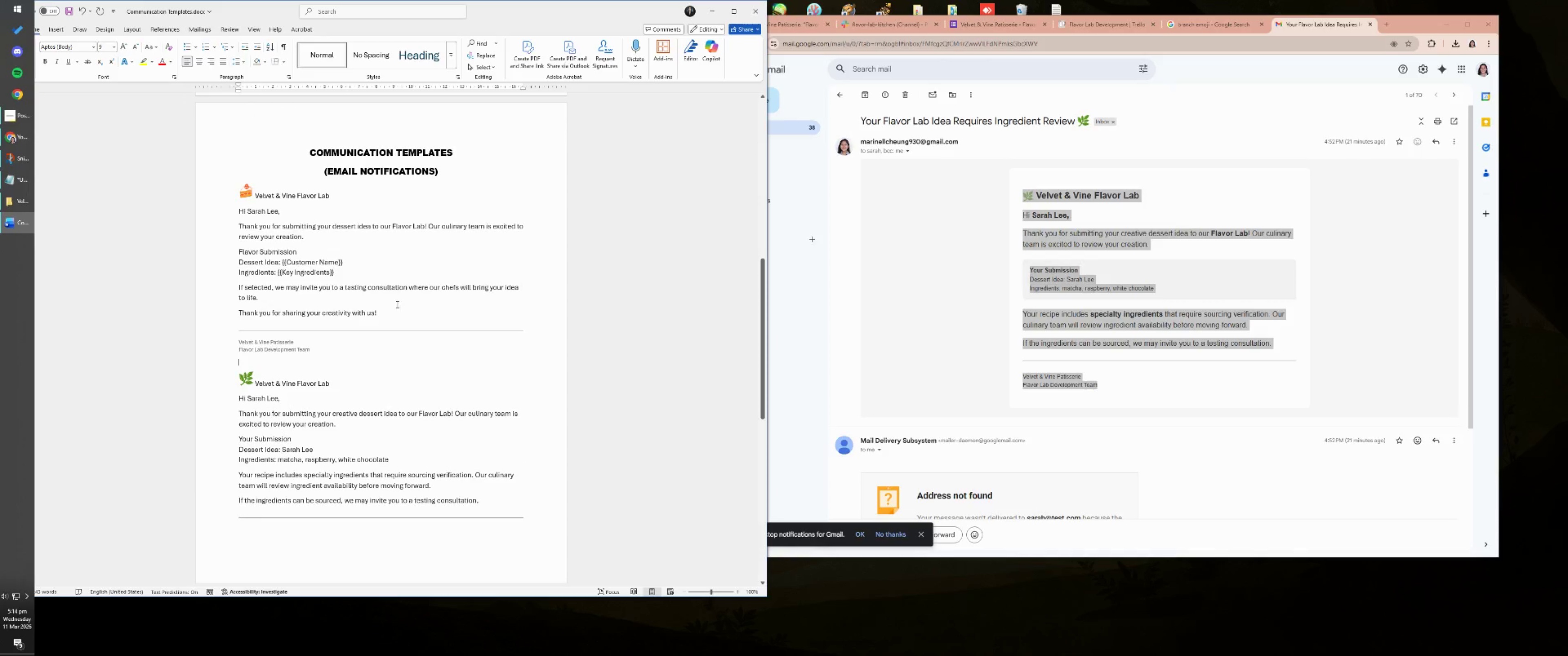 
left_click([402, 305])
 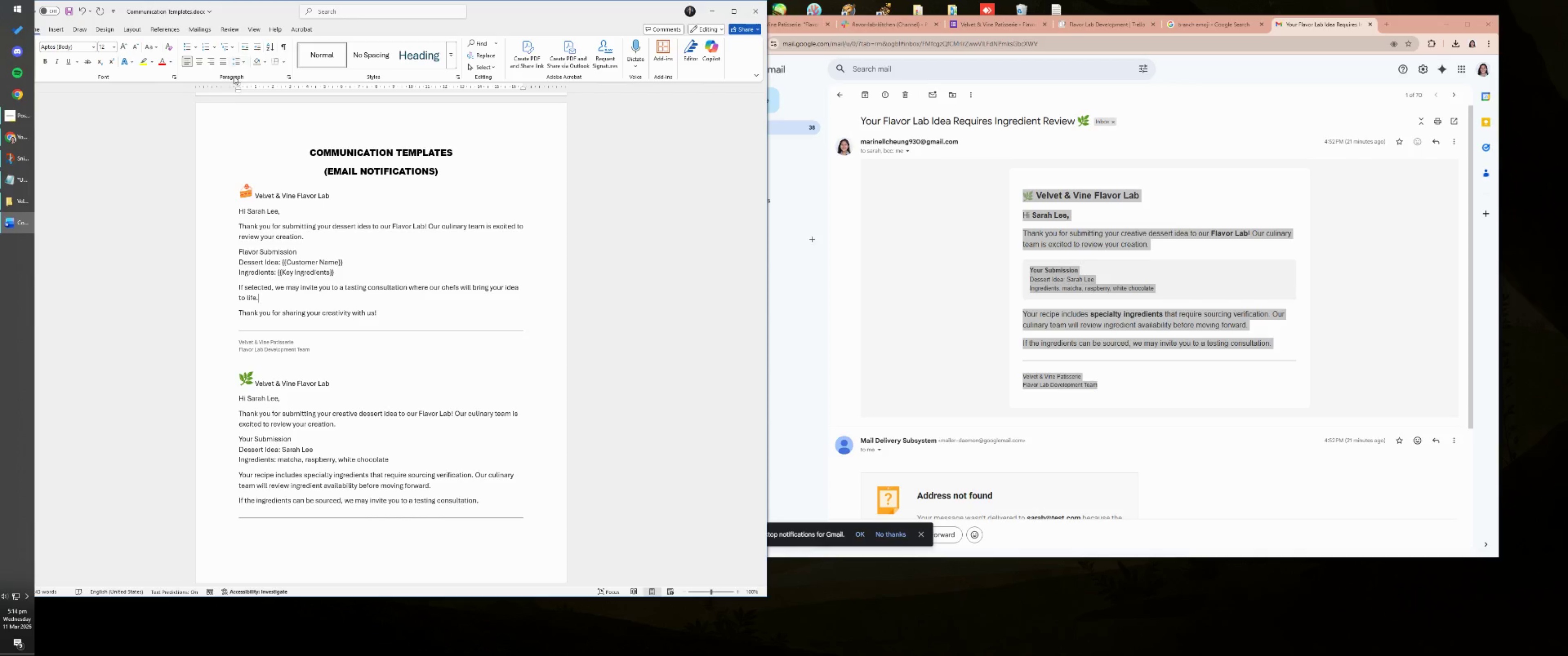 
left_click([394, 344])
 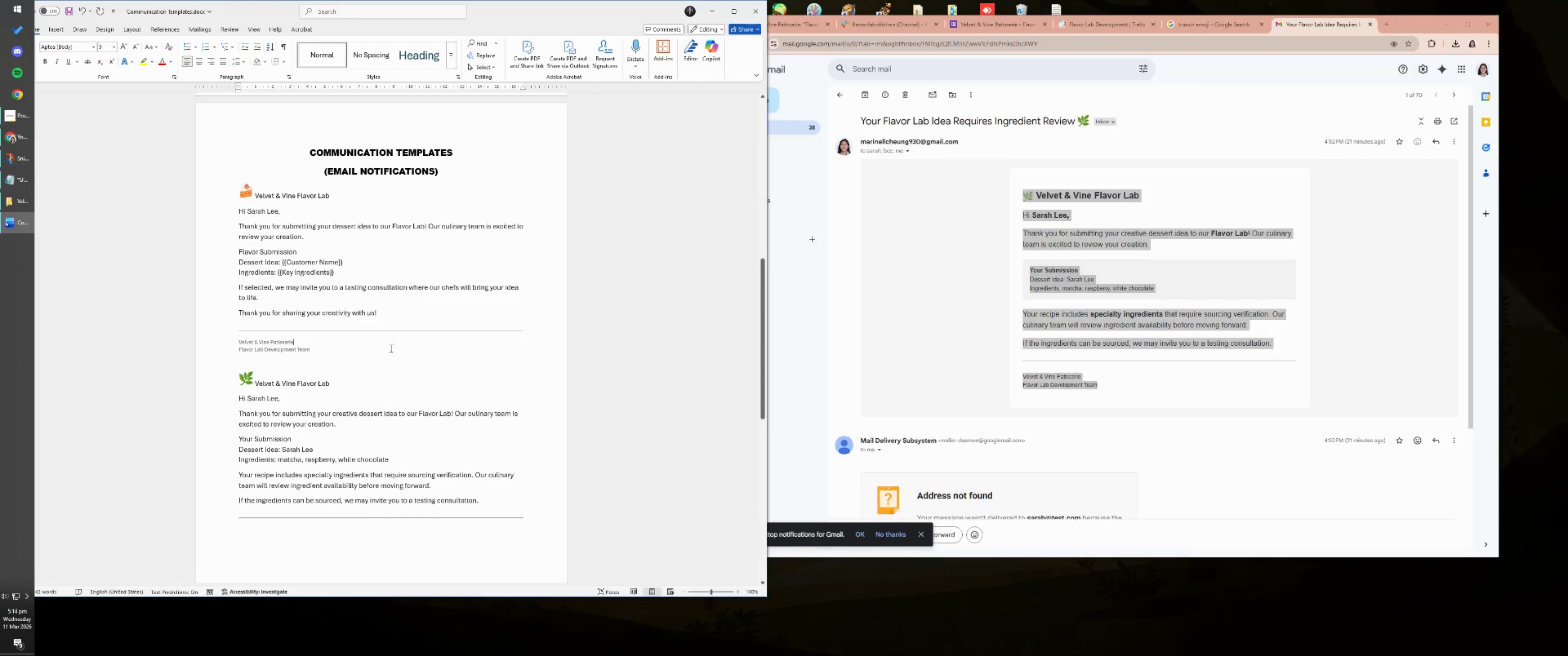 
left_click_drag(start_coordinate=[387, 349], to_coordinate=[220, 185])
 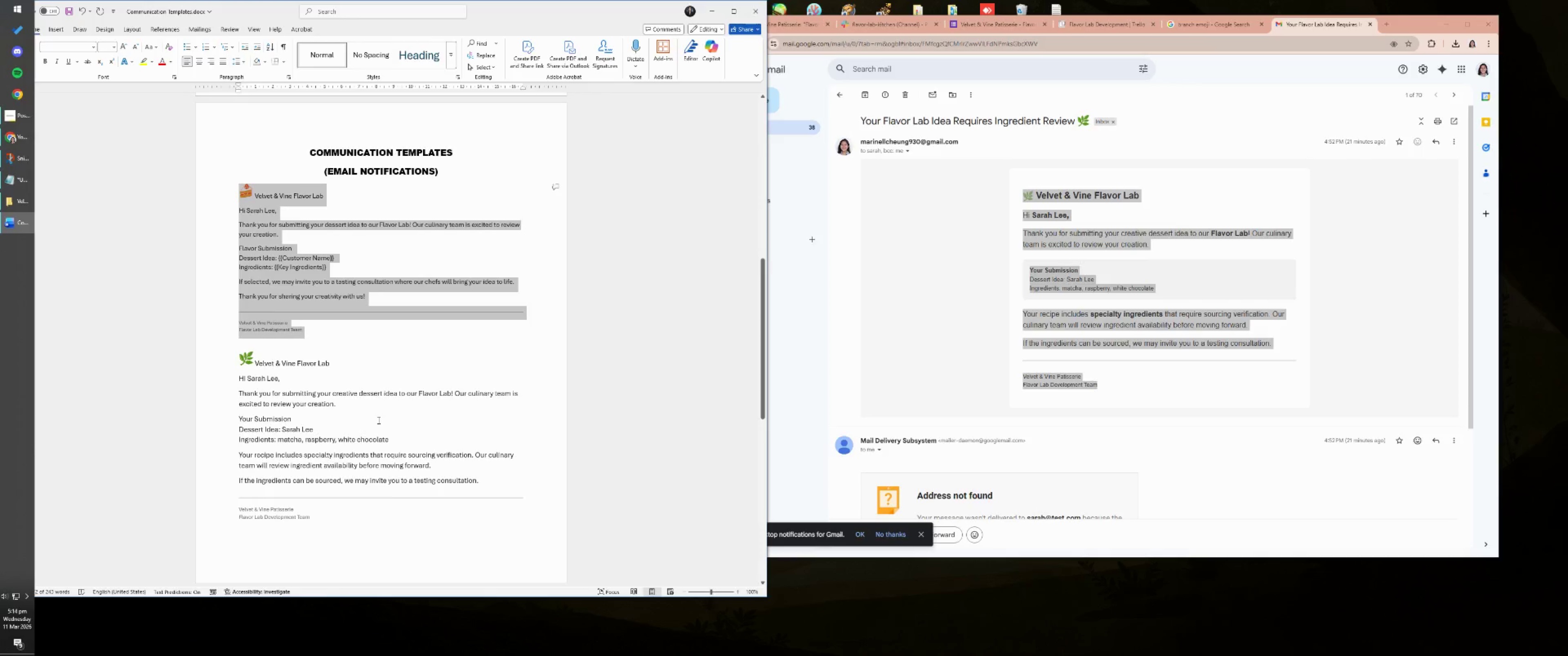 
left_click_drag(start_coordinate=[369, 526], to_coordinate=[199, 355])
 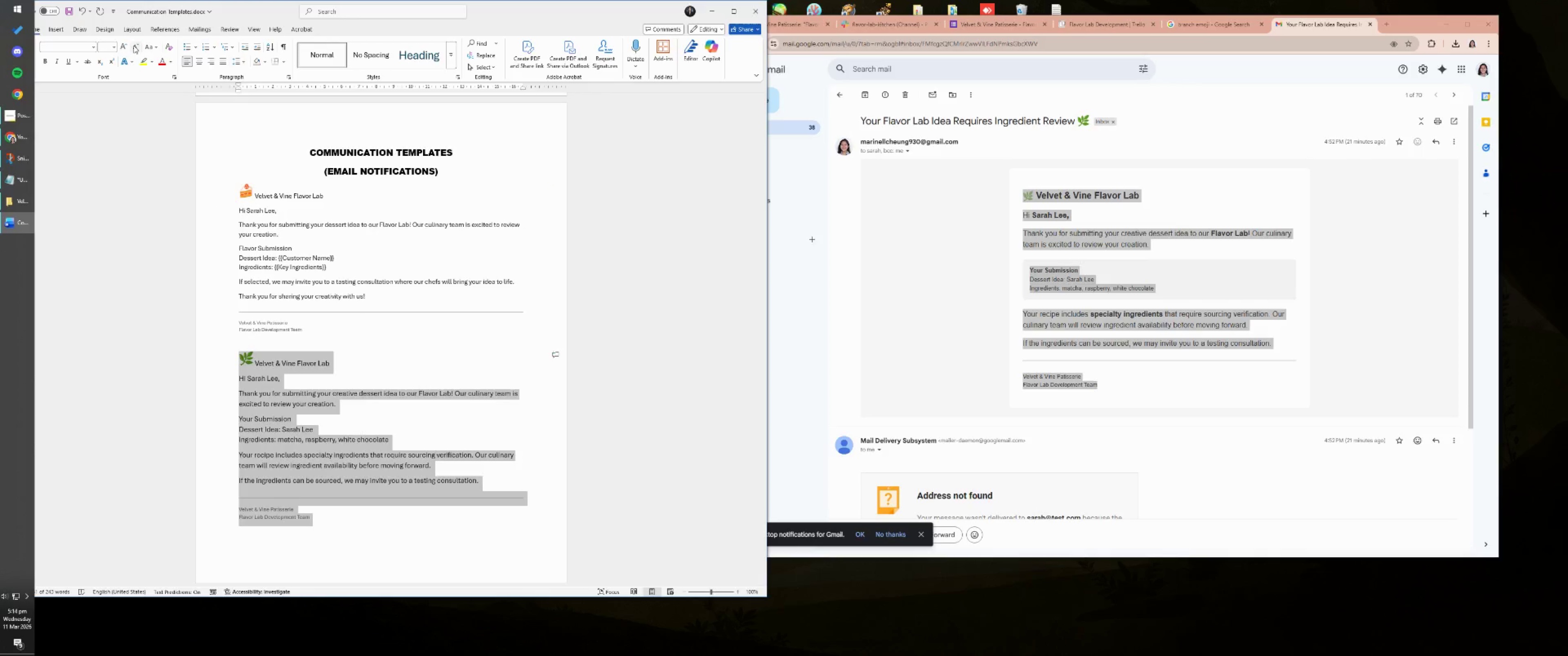 
double_click([439, 446])
 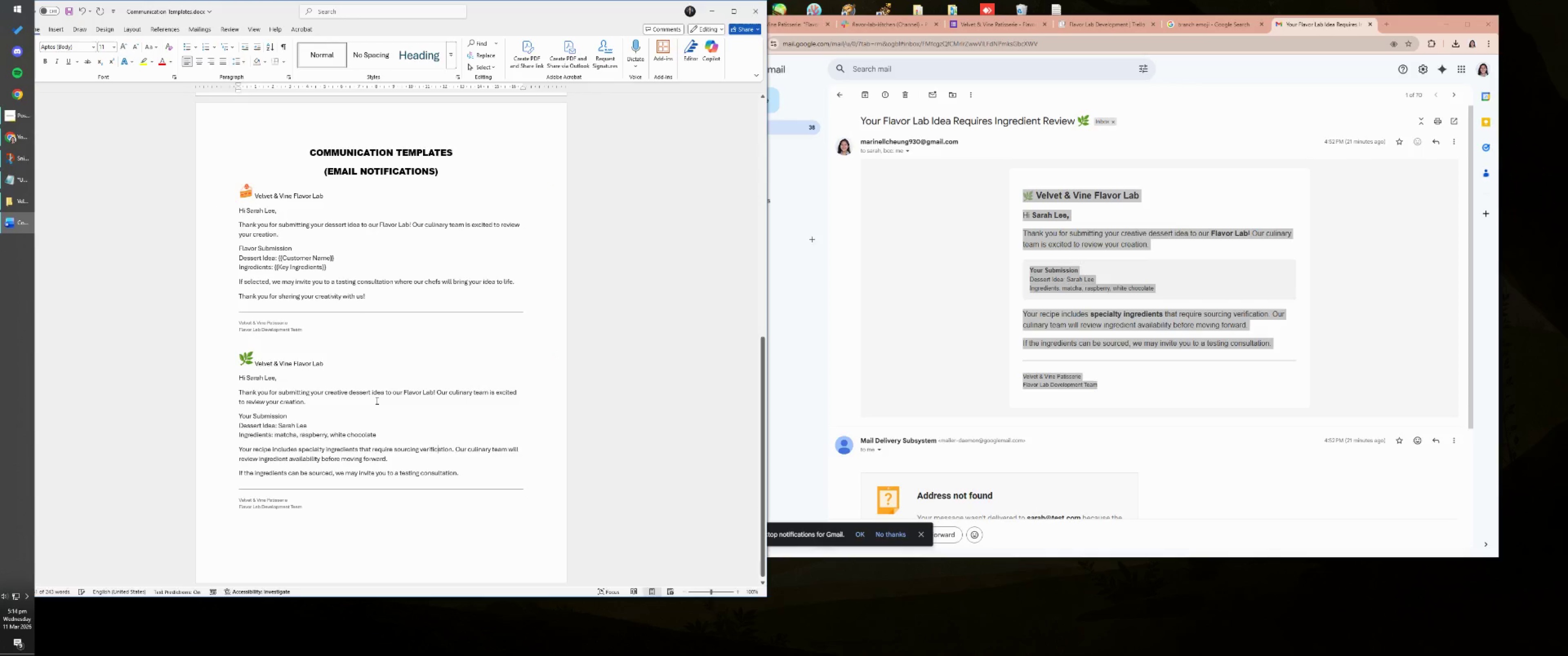 
triple_click([321, 359])
 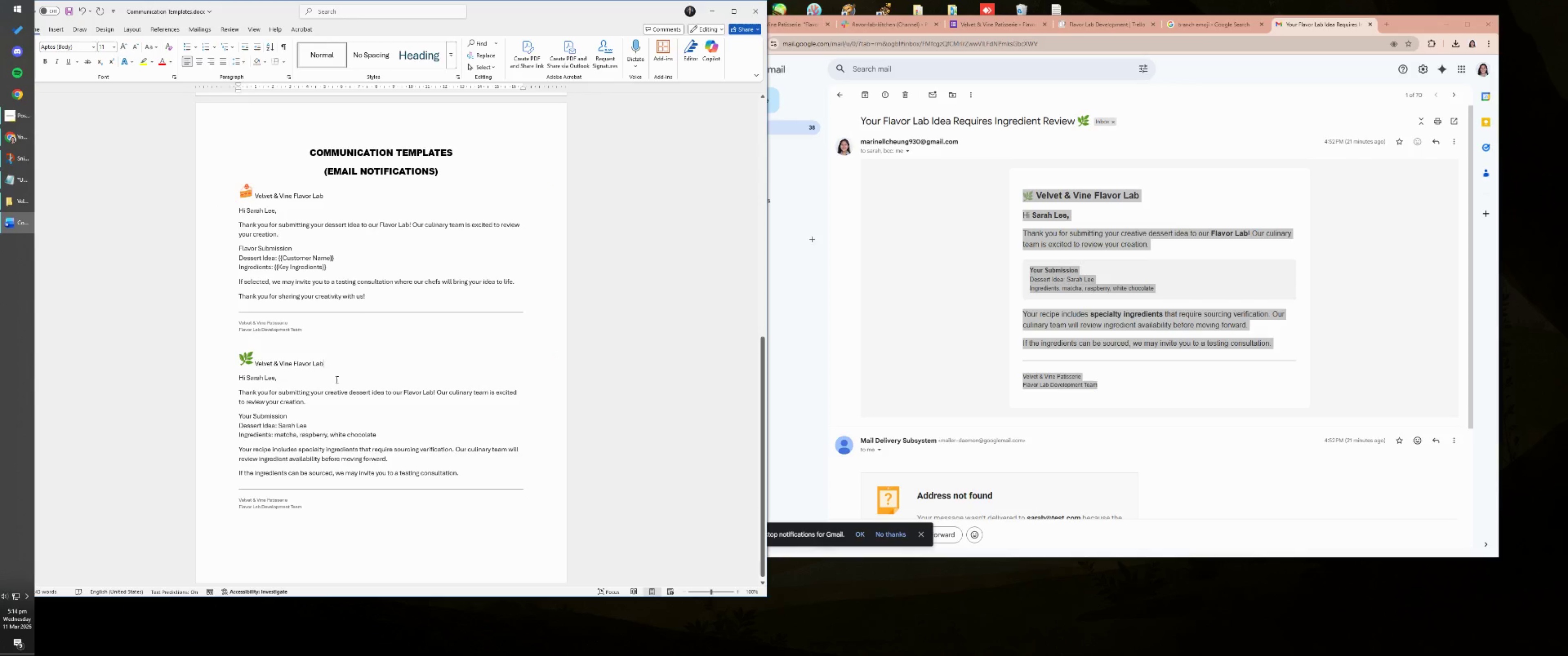 
left_click([332, 389])
 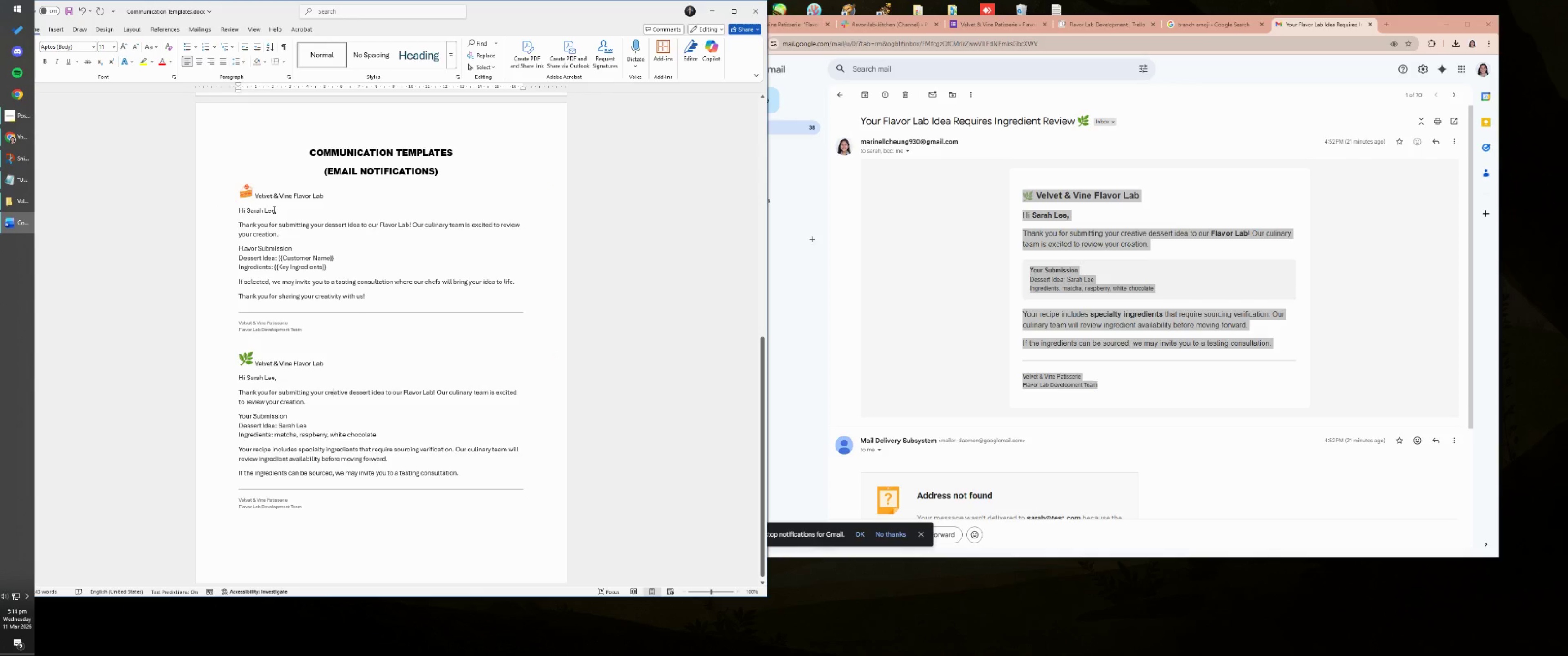 
left_click_drag(start_coordinate=[275, 210], to_coordinate=[247, 210])
 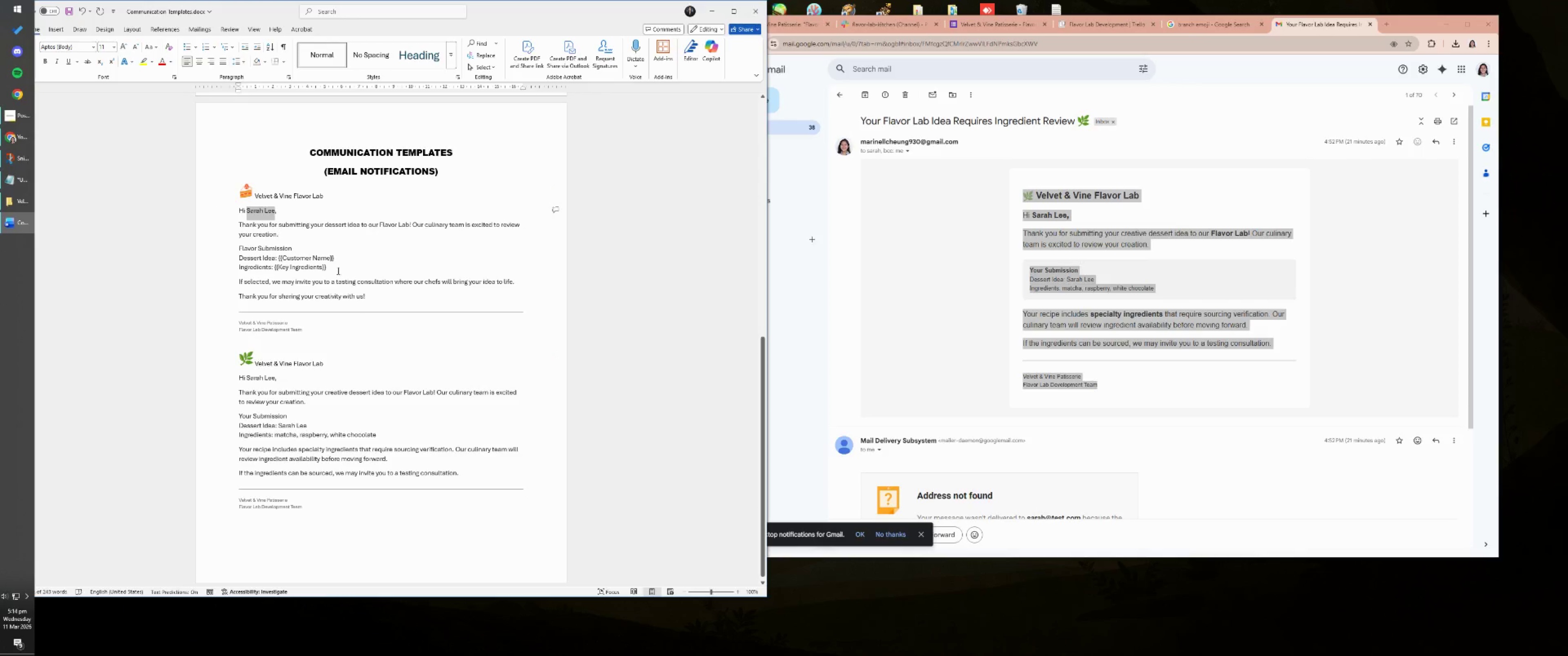 
left_click_drag(start_coordinate=[338, 260], to_coordinate=[279, 254])
 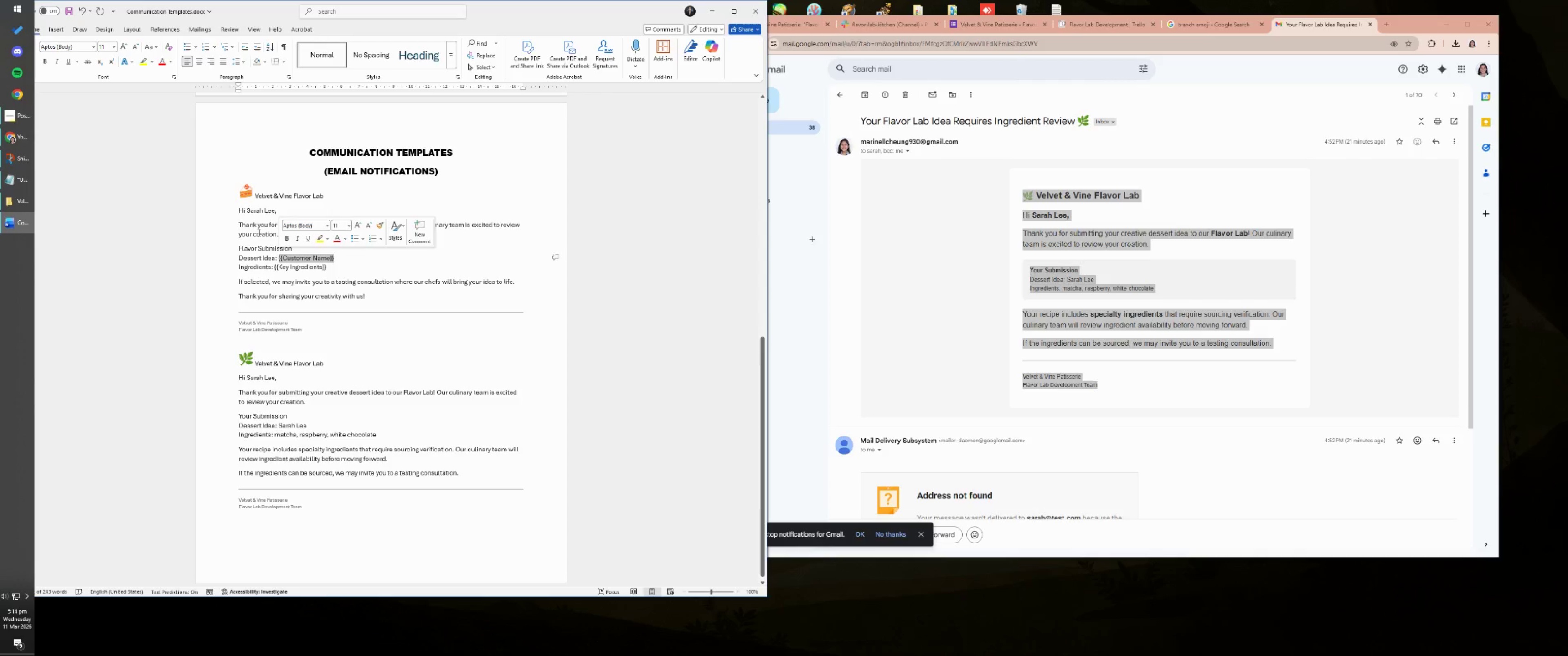 
key(Control+C)
 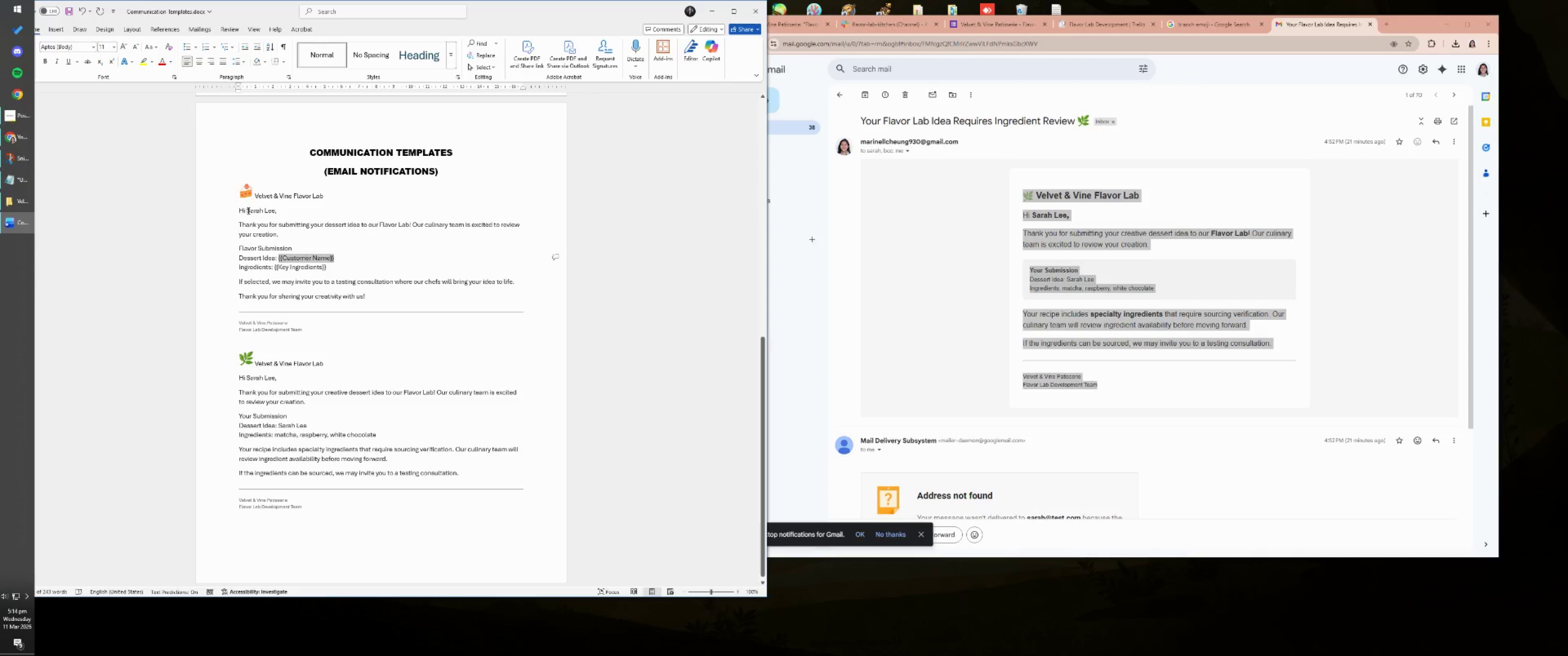 
left_click_drag(start_coordinate=[246, 211], to_coordinate=[274, 212])
 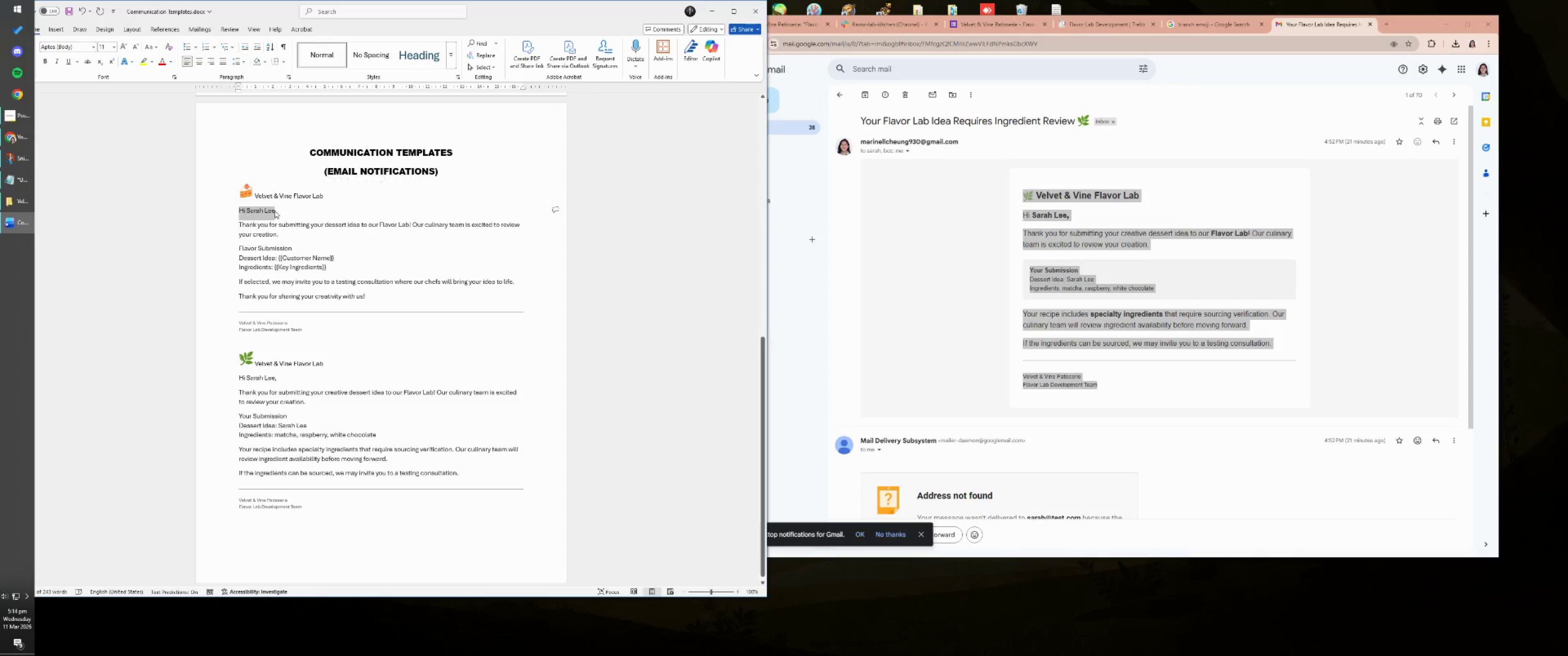 
left_click([274, 210])
 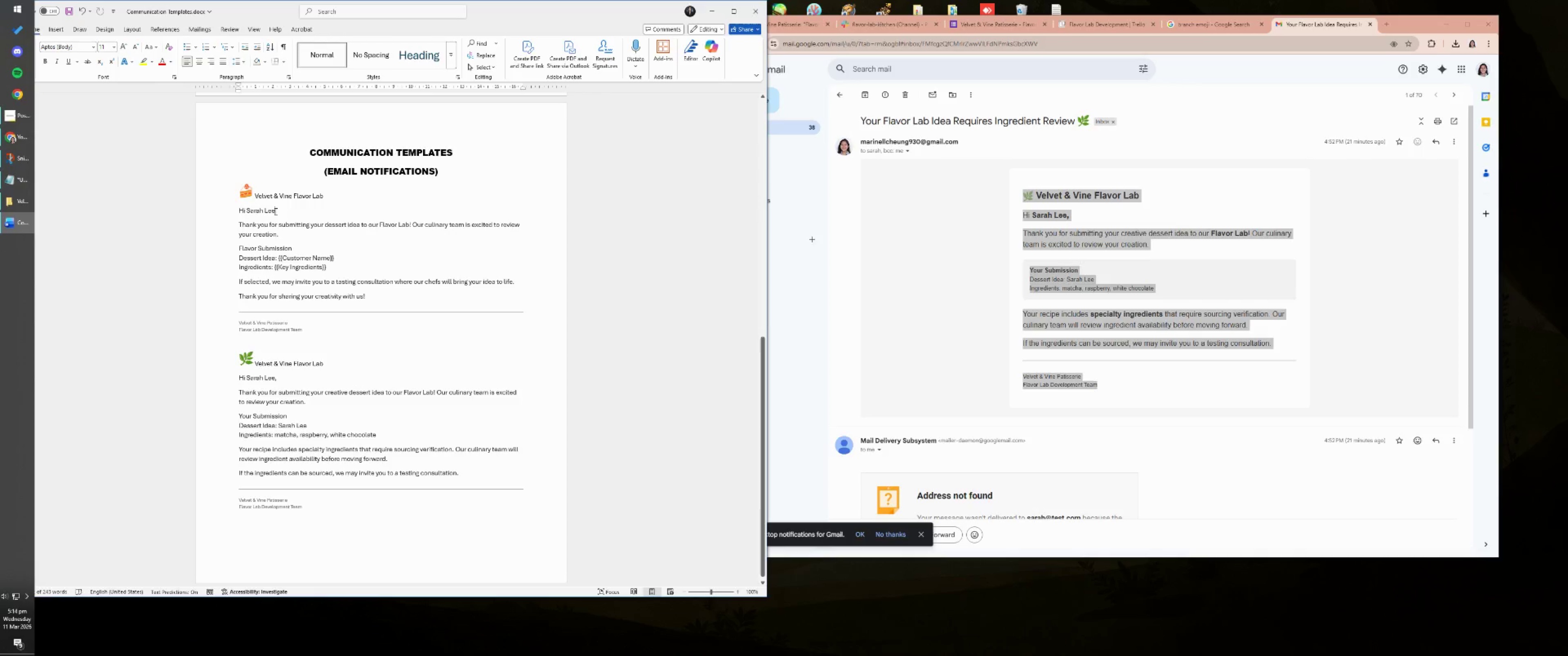 
left_click_drag(start_coordinate=[275, 211], to_coordinate=[248, 209])
 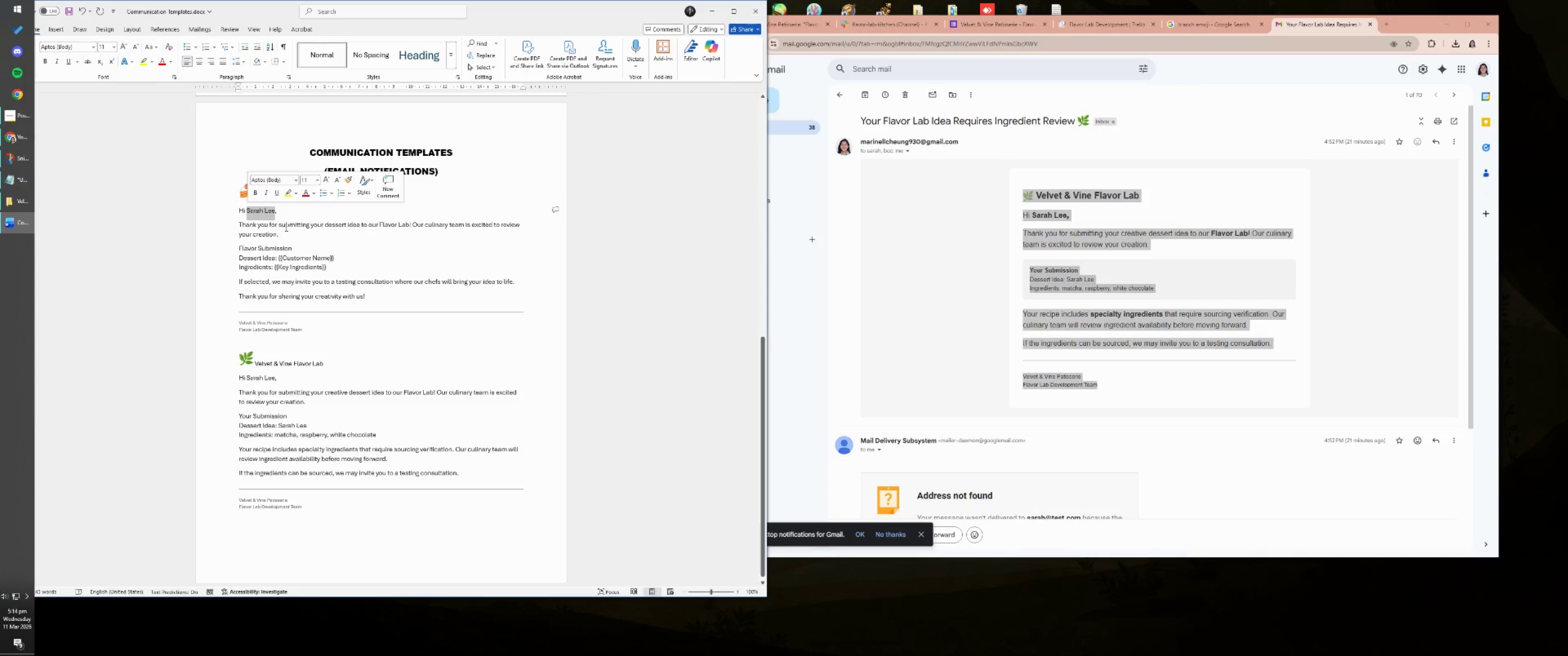 
key(Control+ControlLeft)
 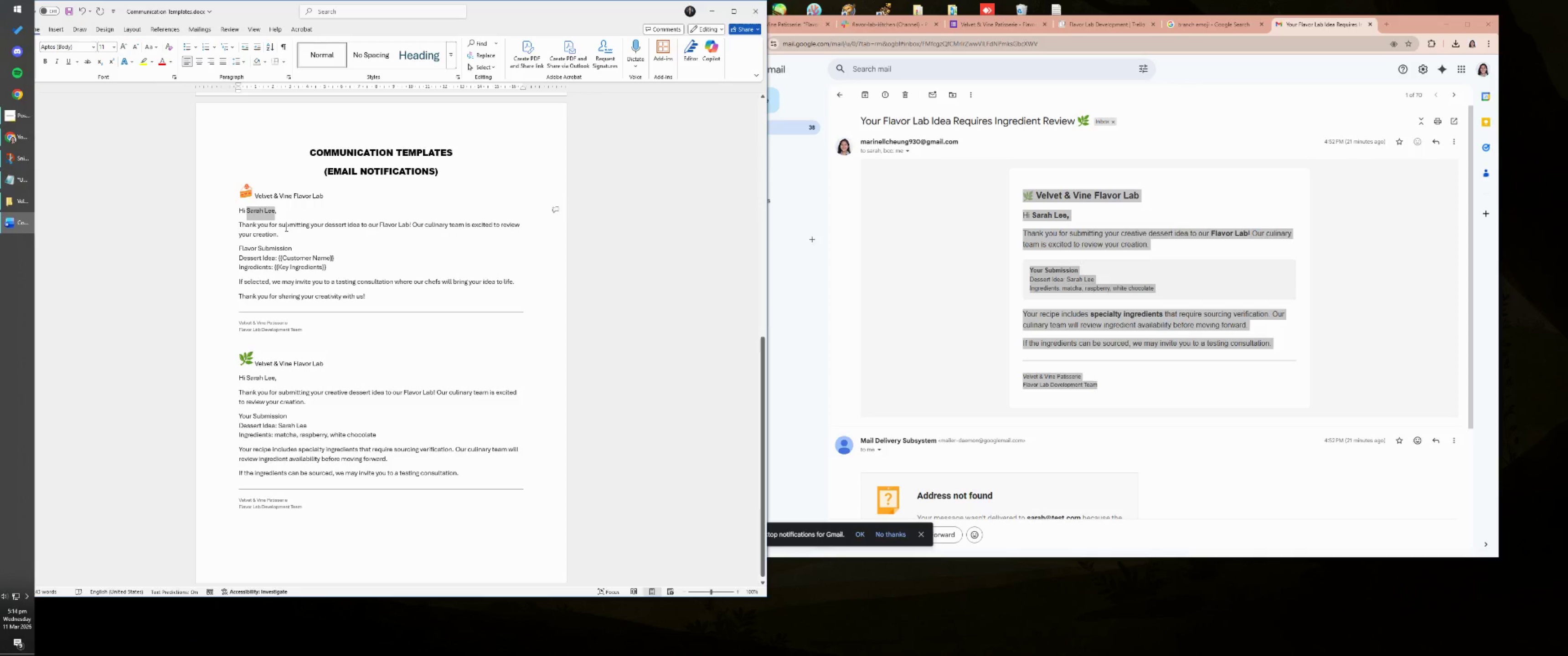 
key(Control+V)
 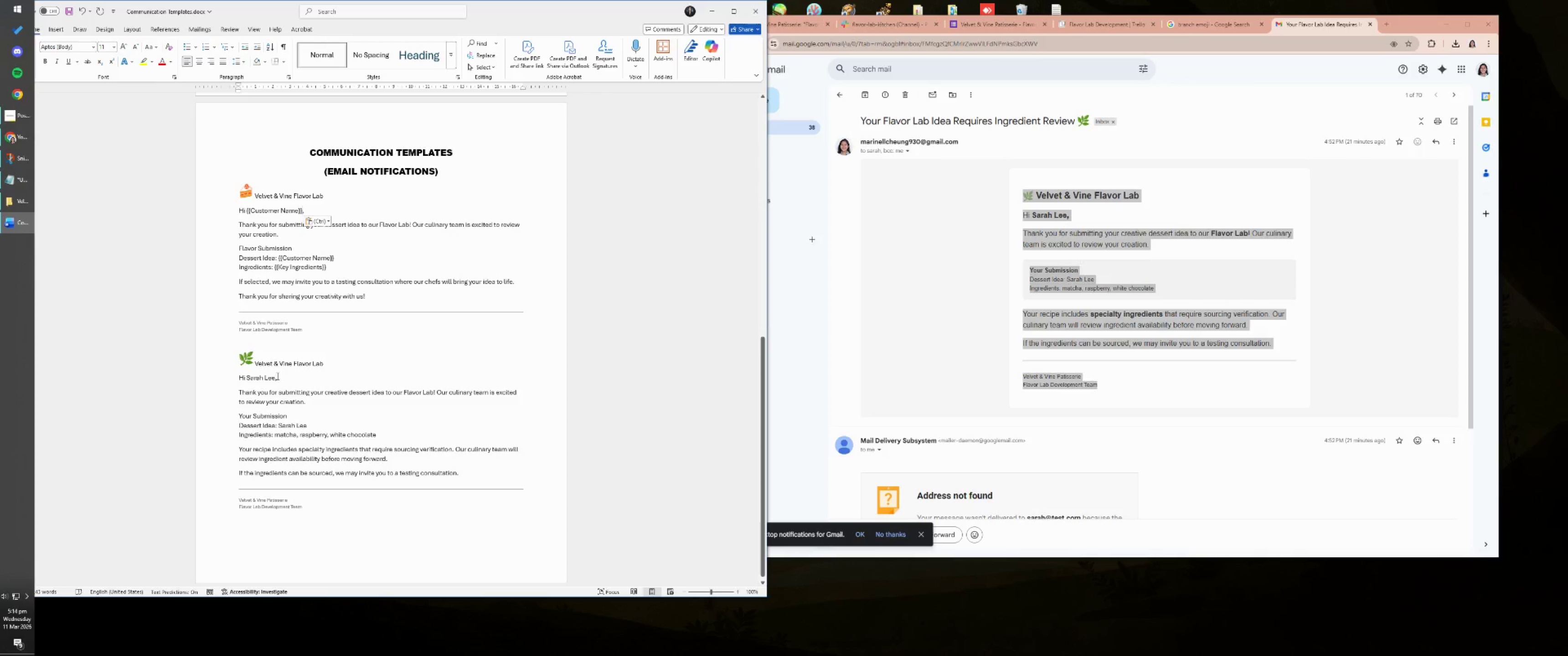 
left_click_drag(start_coordinate=[274, 377], to_coordinate=[251, 377])
 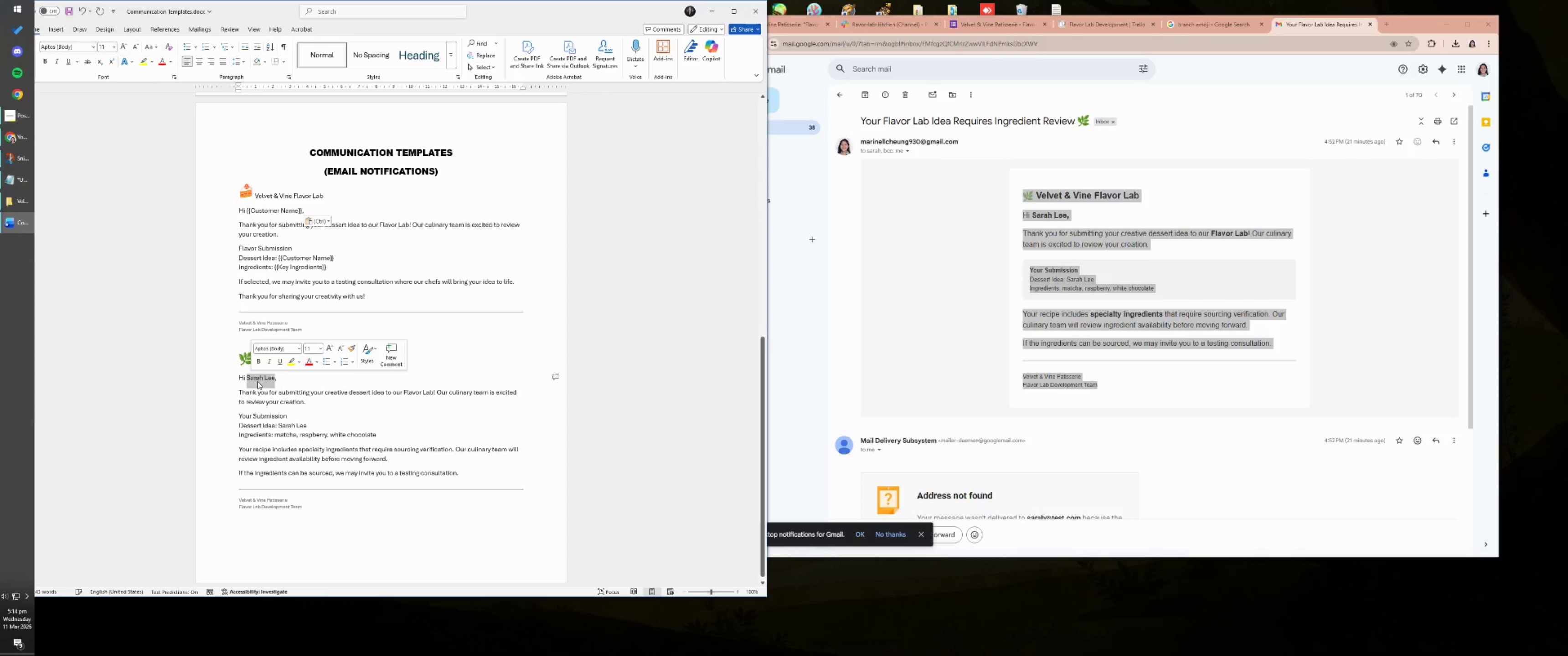 
key(Control+ControlLeft)
 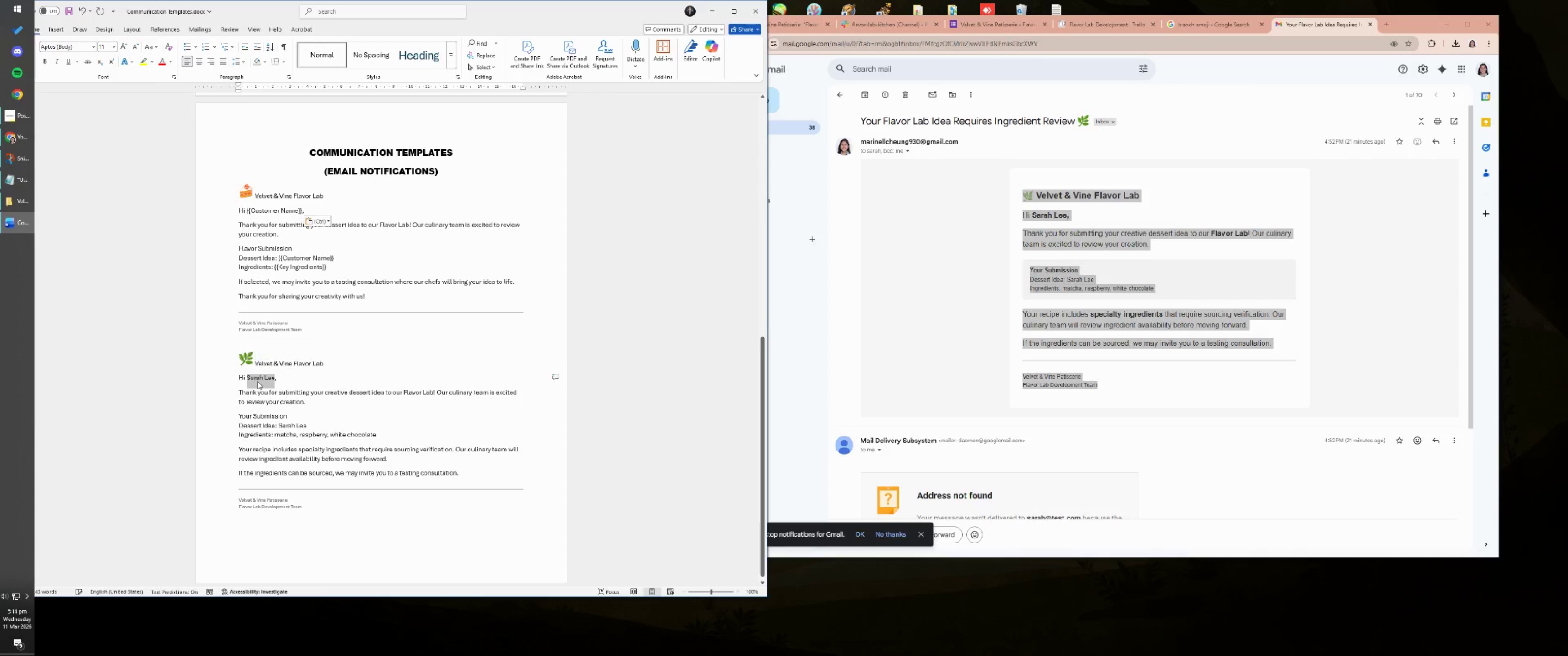 
key(Control+V)
 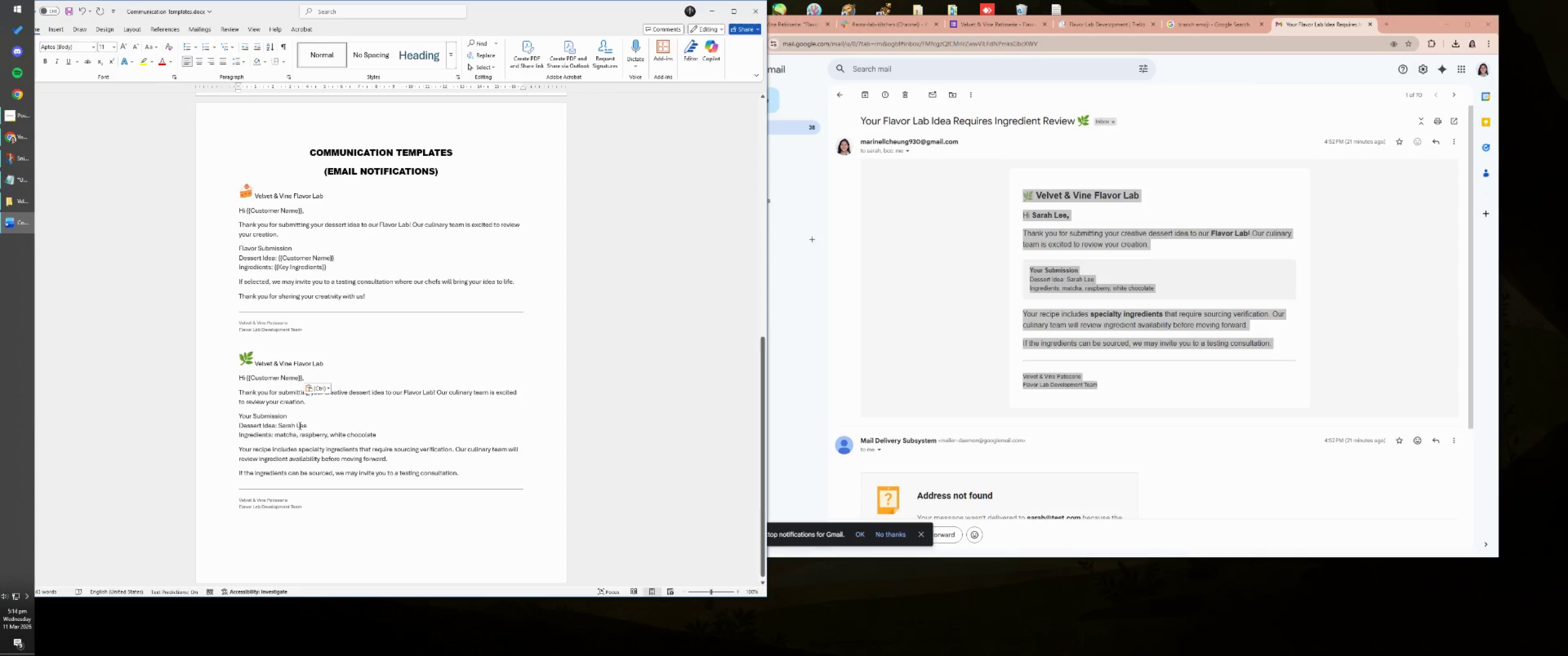 
left_click_drag(start_coordinate=[307, 427], to_coordinate=[282, 425])
 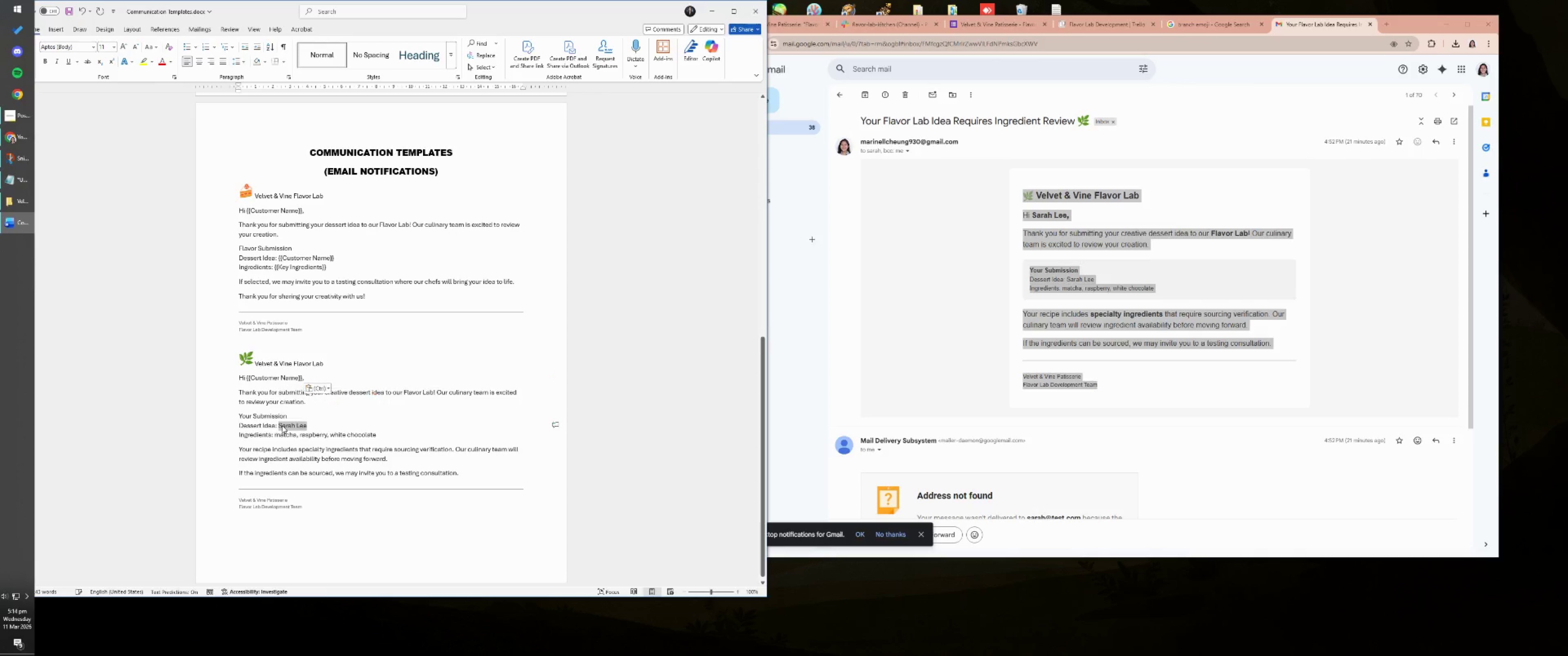 
key(Control+ControlLeft)
 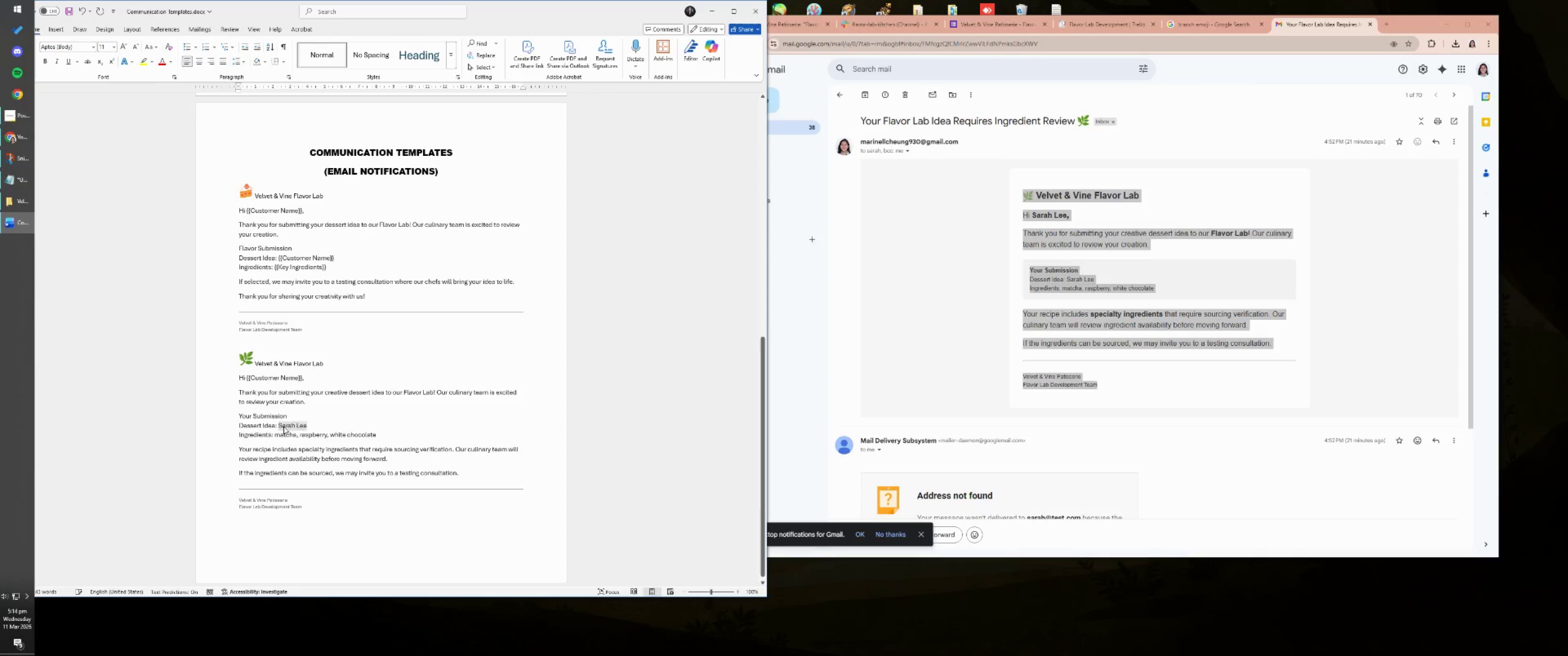 
key(Control+V)
 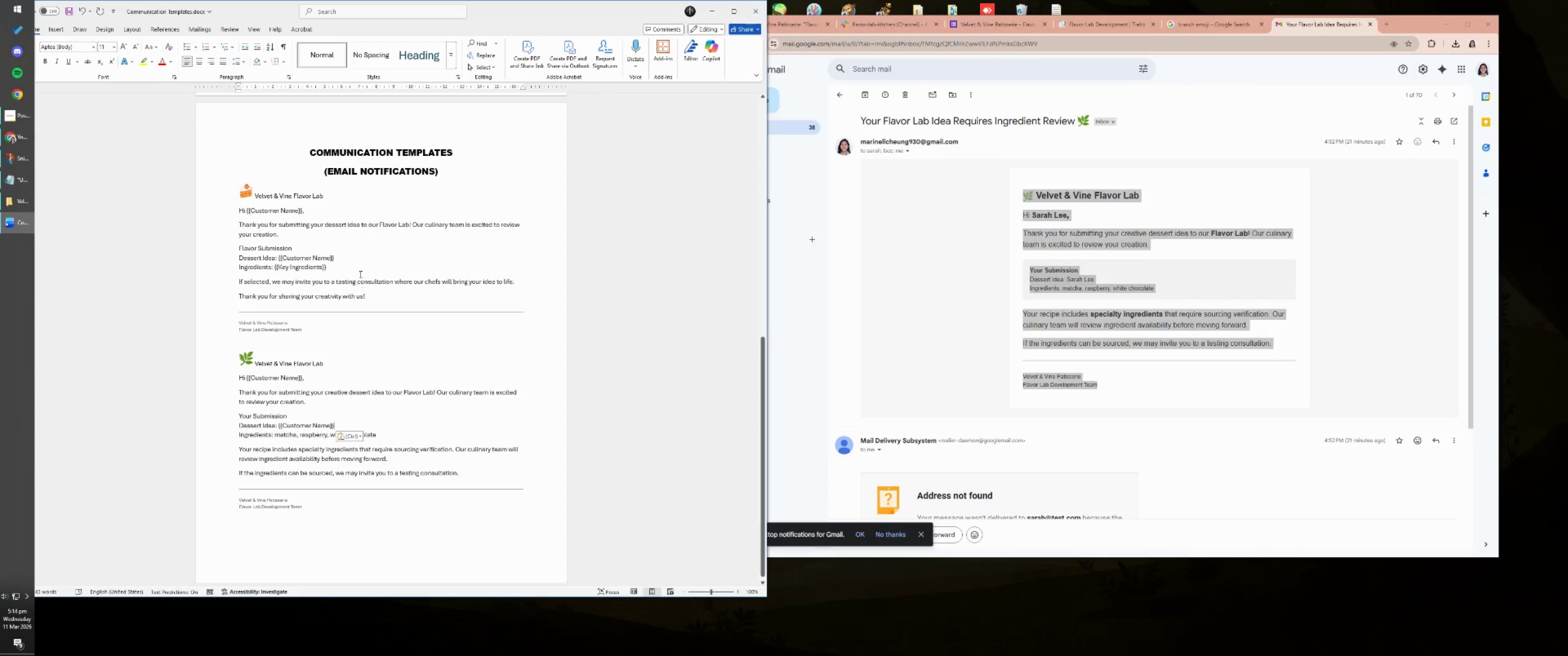 
left_click_drag(start_coordinate=[343, 270], to_coordinate=[274, 267])
 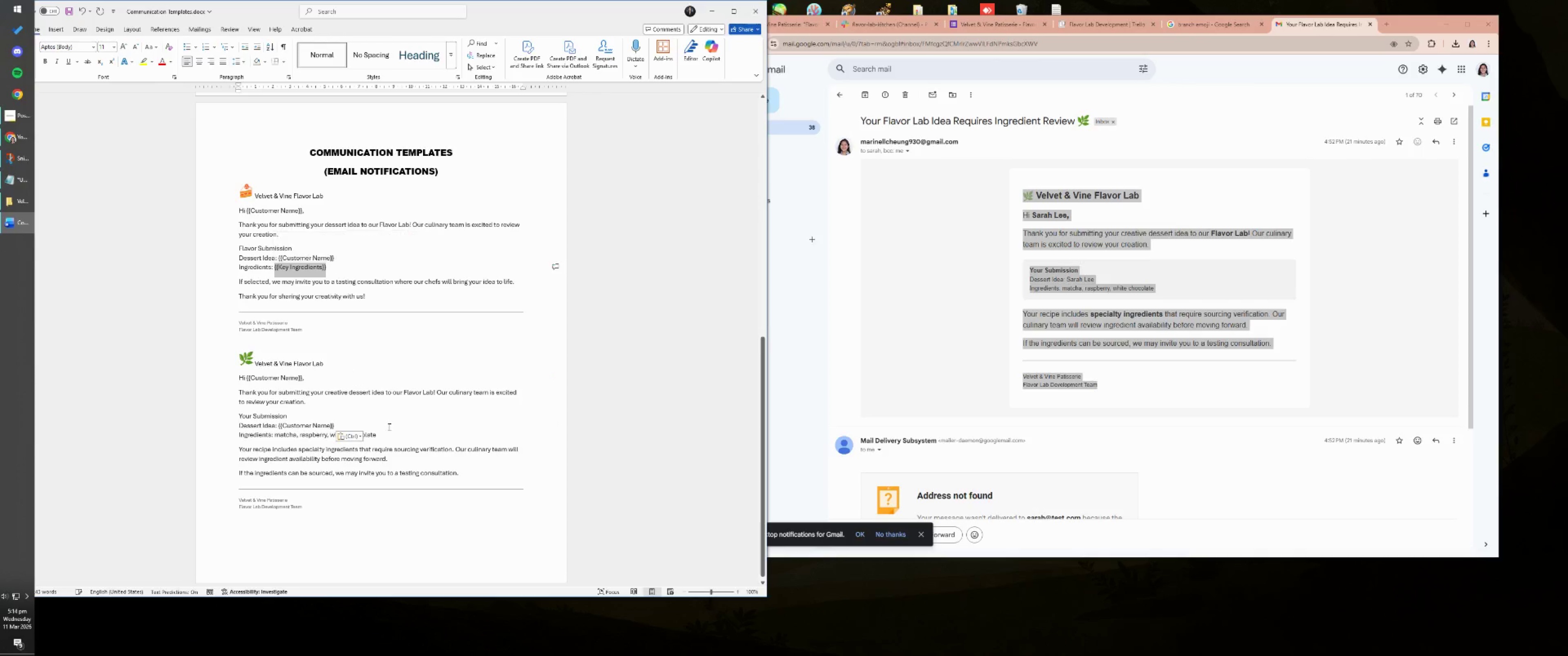 
key(Control+ControlLeft)
 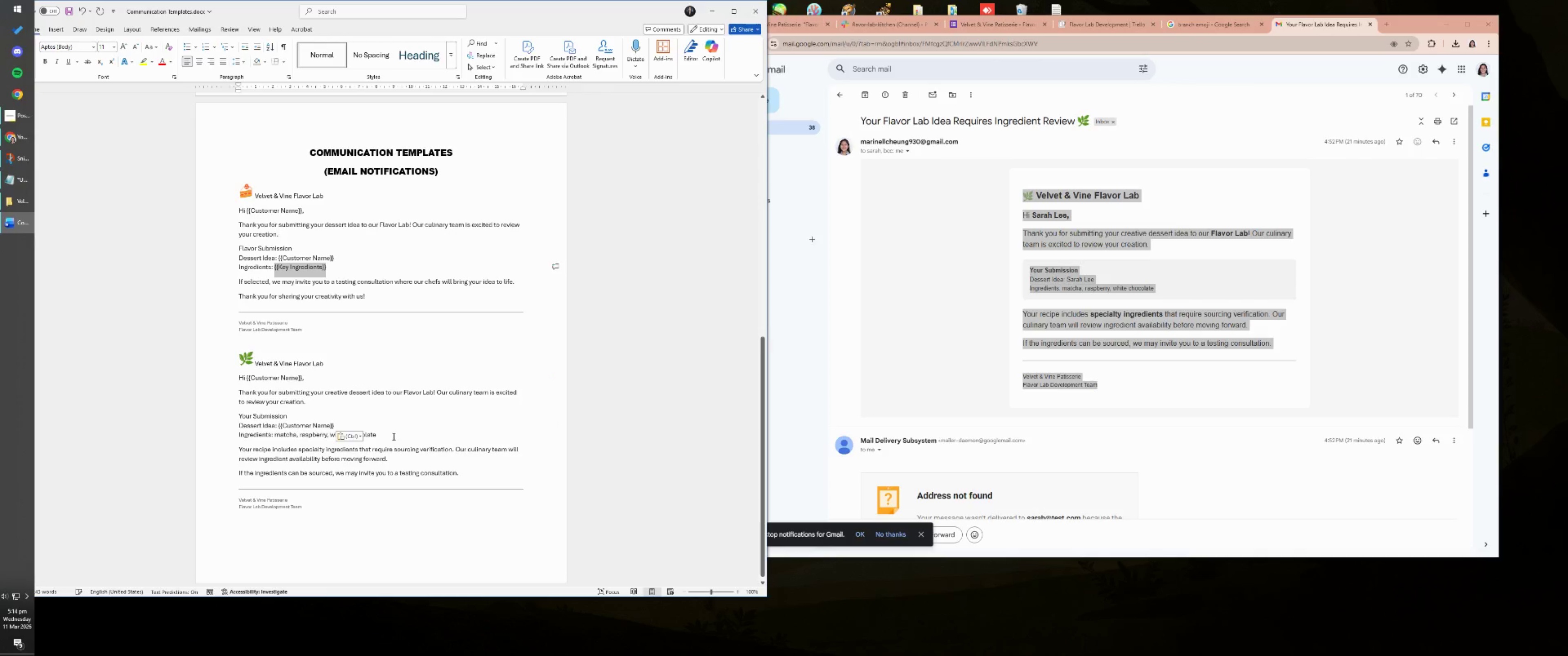 
key(Control+C)
 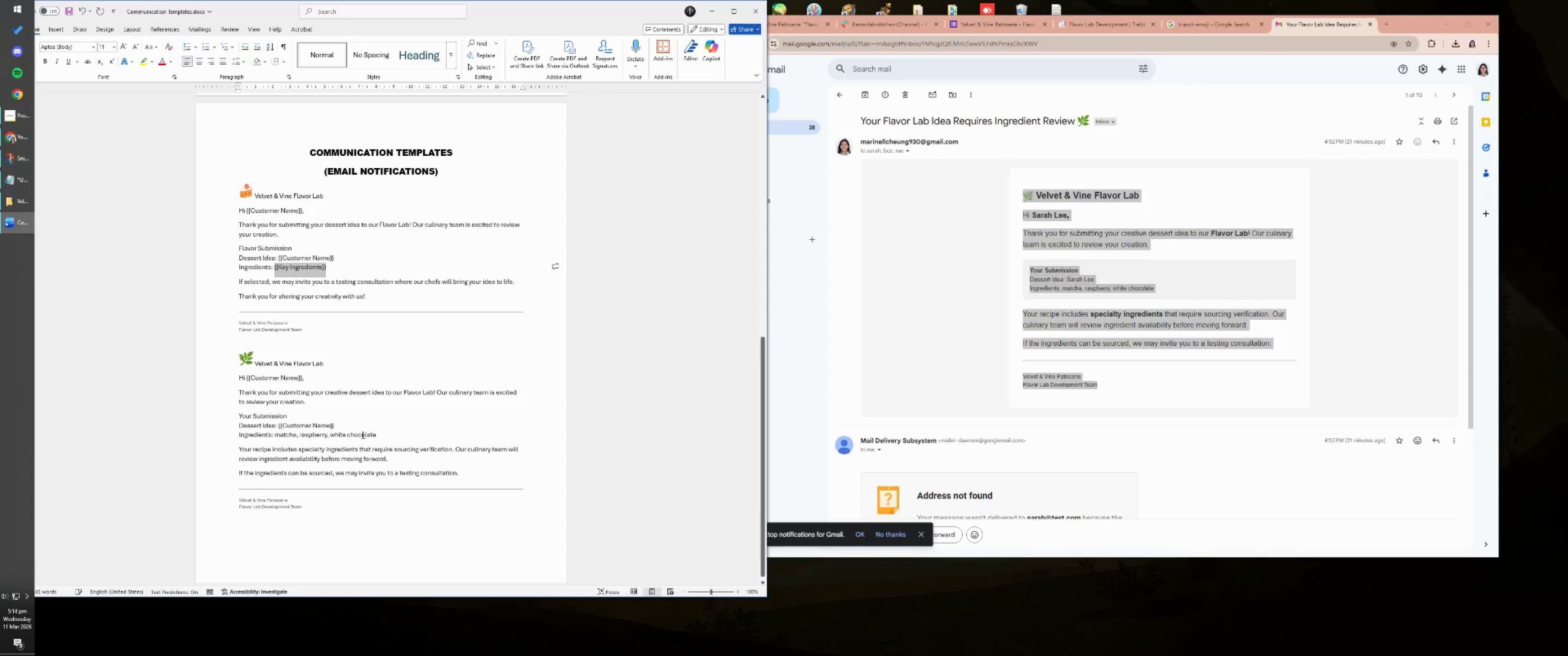 
left_click([389, 438])
 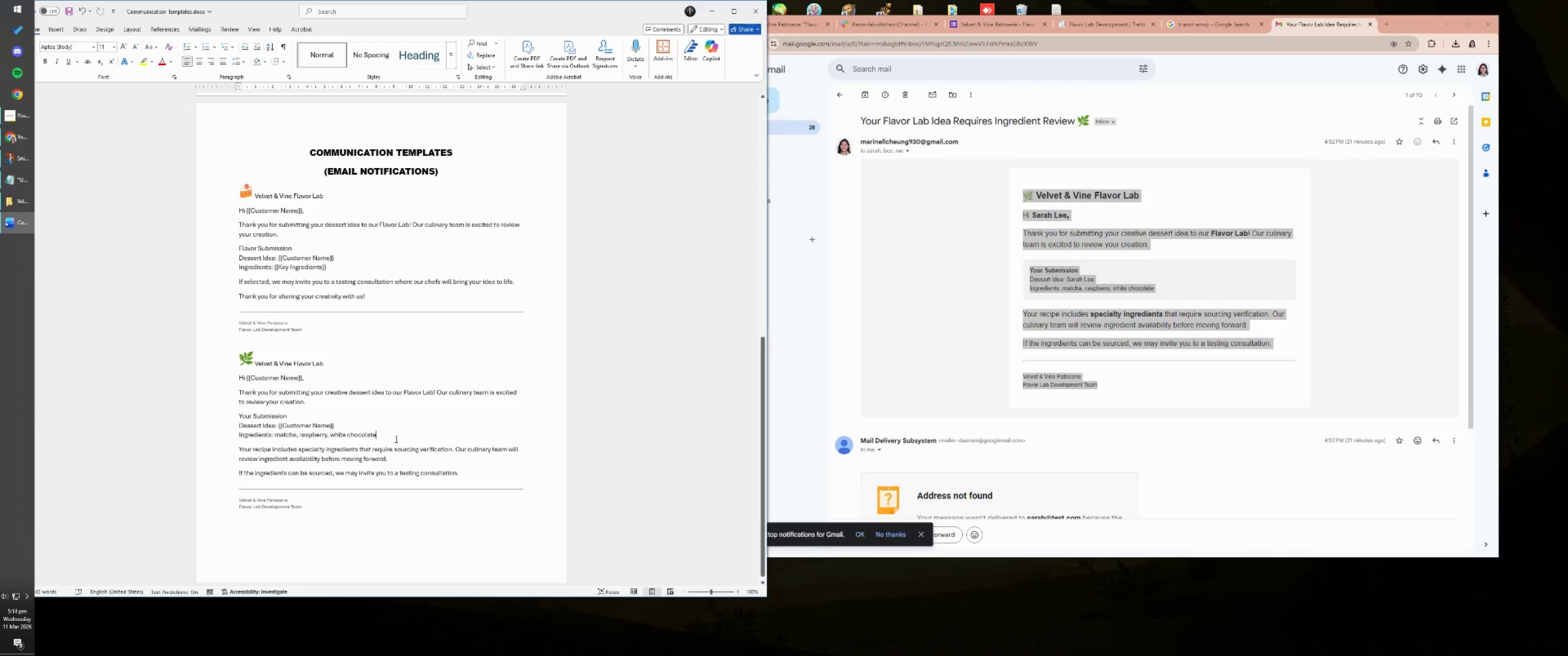 
left_click_drag(start_coordinate=[392, 436], to_coordinate=[286, 437])
 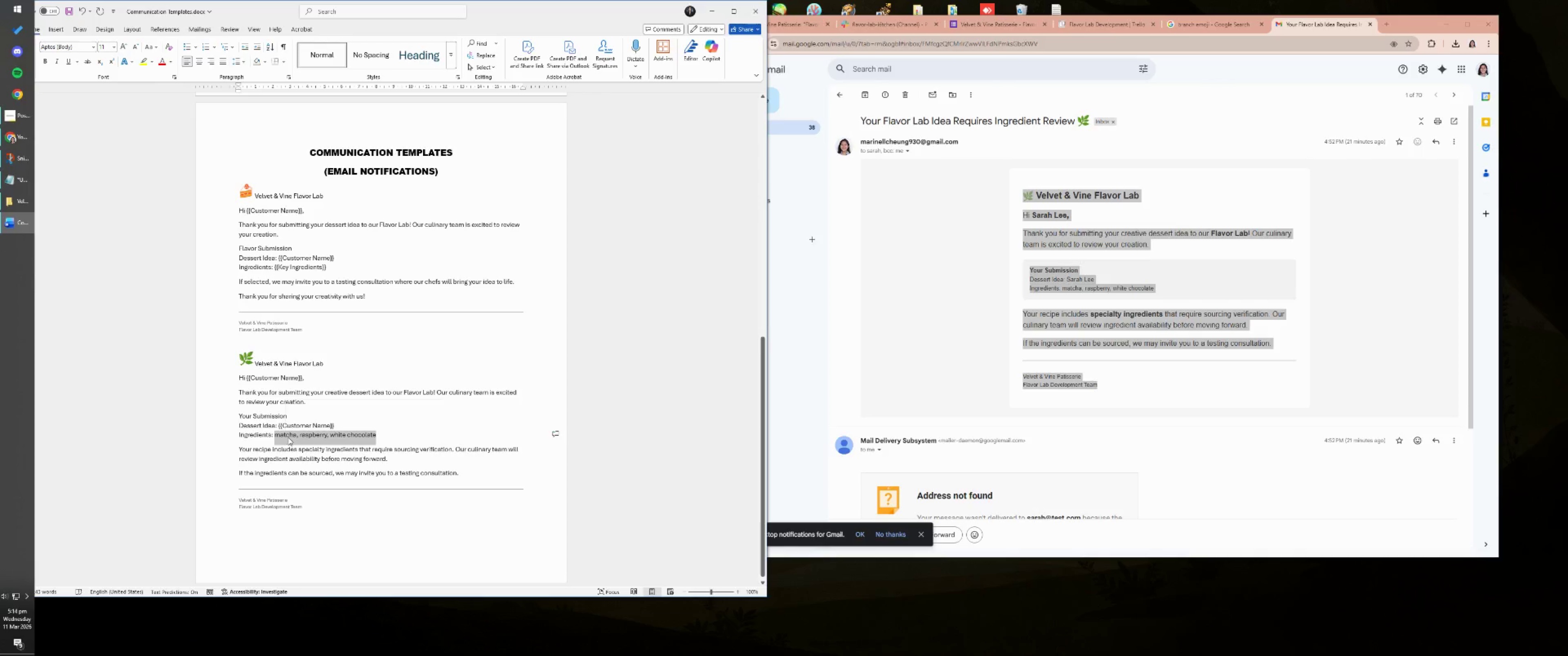 
key(Control+ControlLeft)
 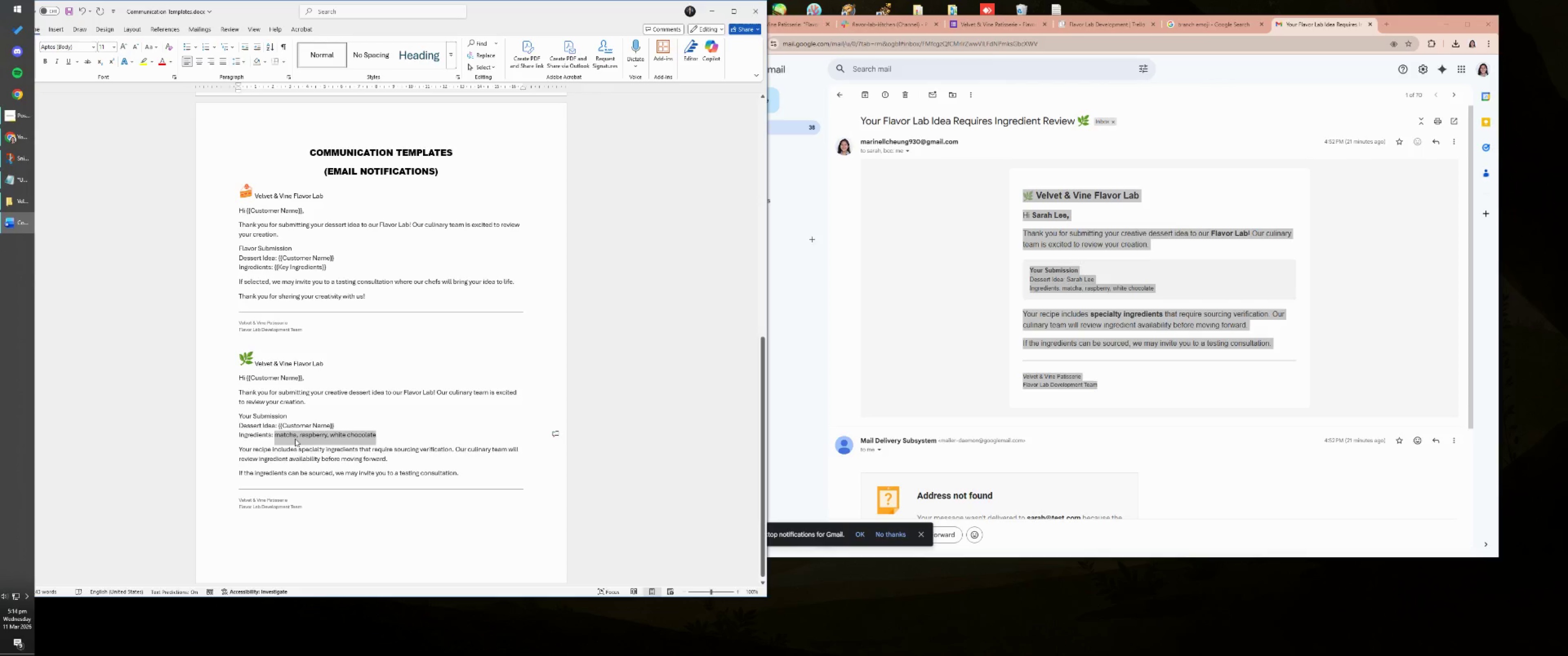 
key(Control+V)
 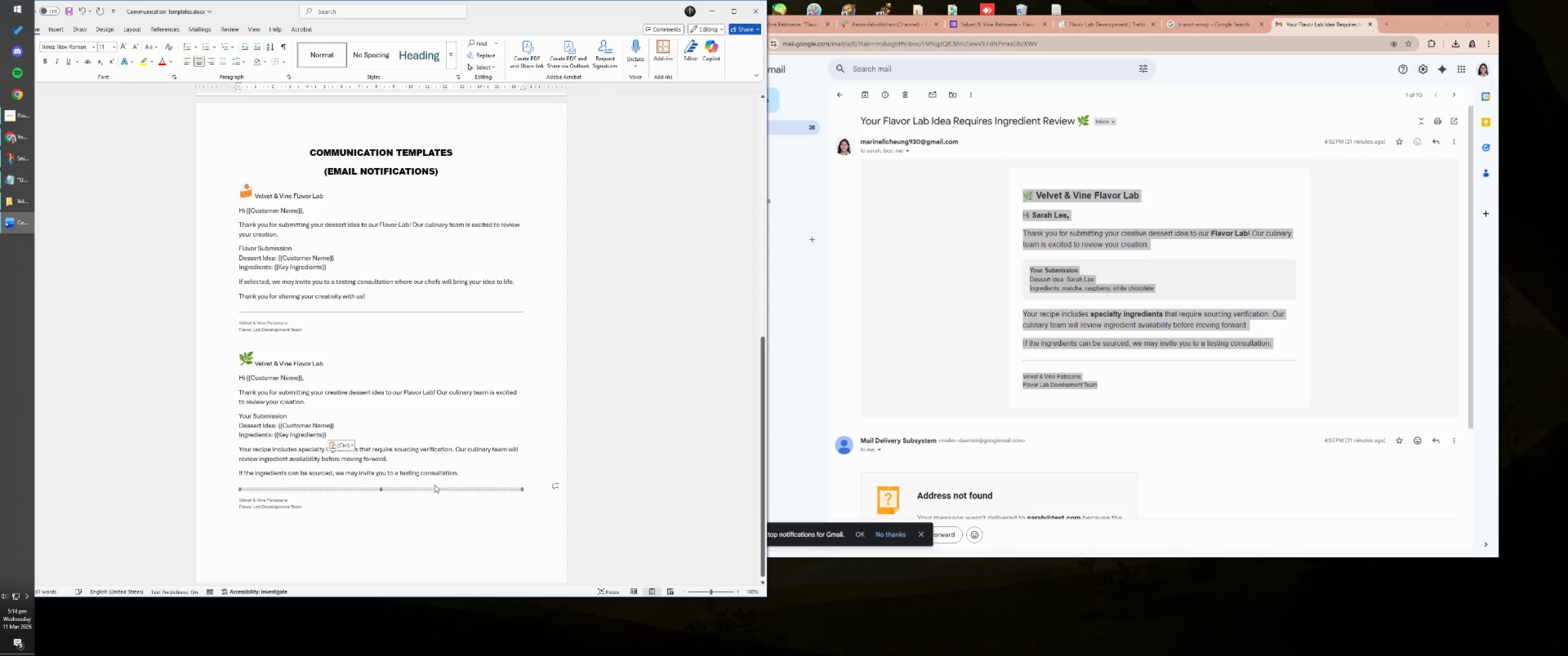 
double_click([422, 502])
 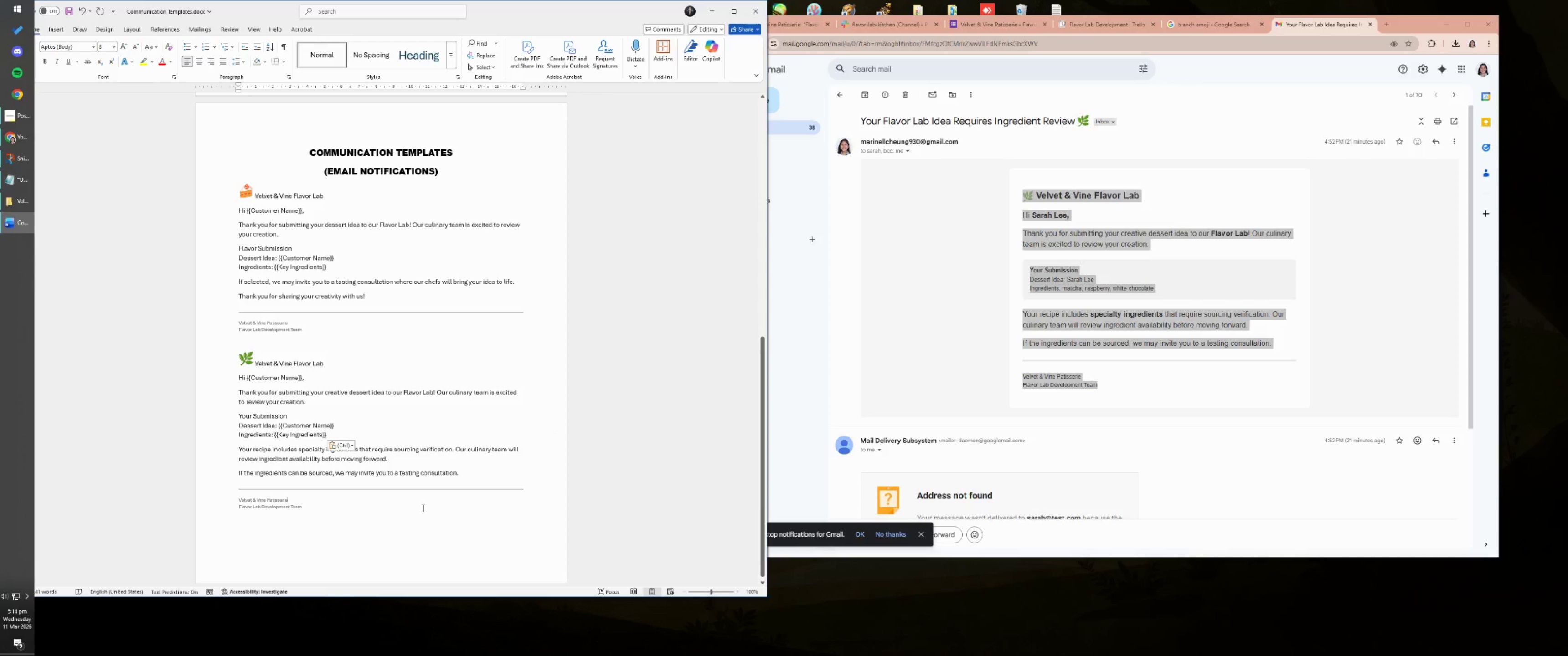 
triple_click([426, 517])
 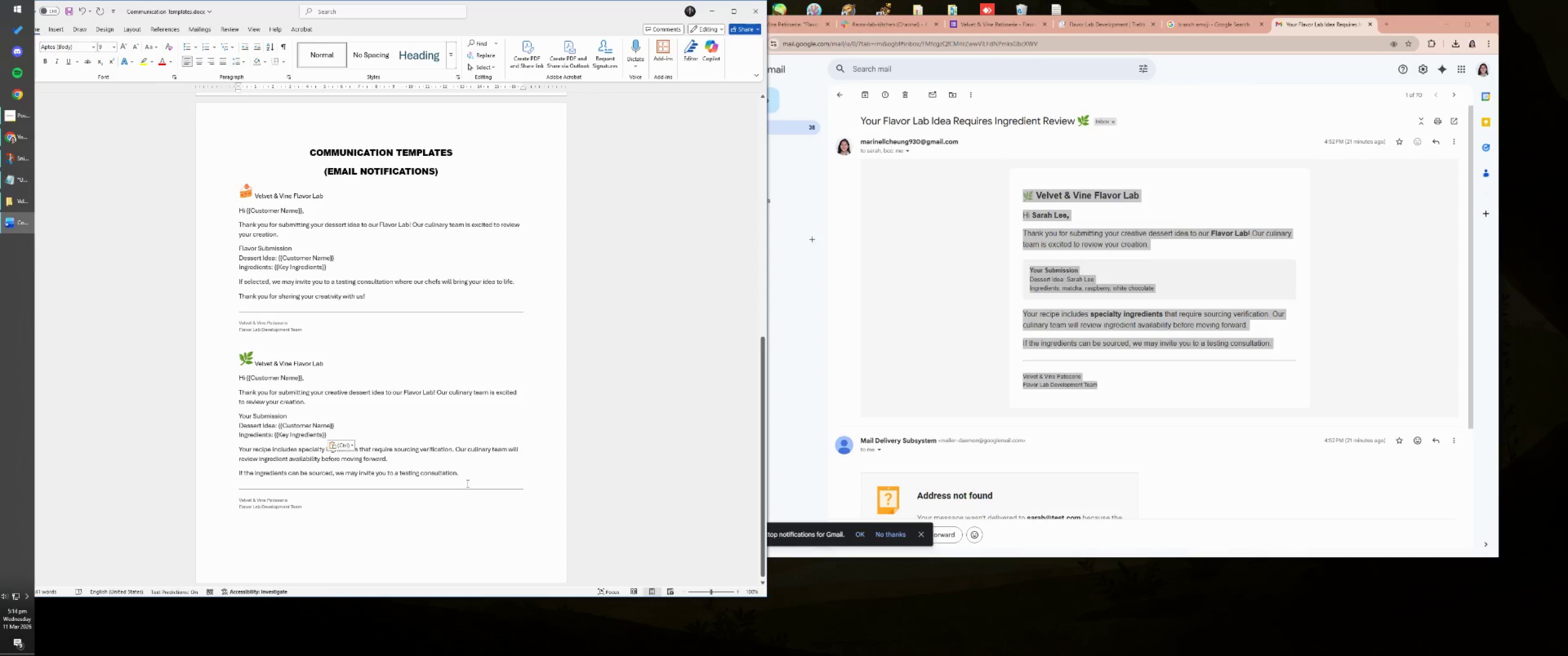 
scroll: coordinate [511, 441], scroll_direction: down, amount: 3.0
 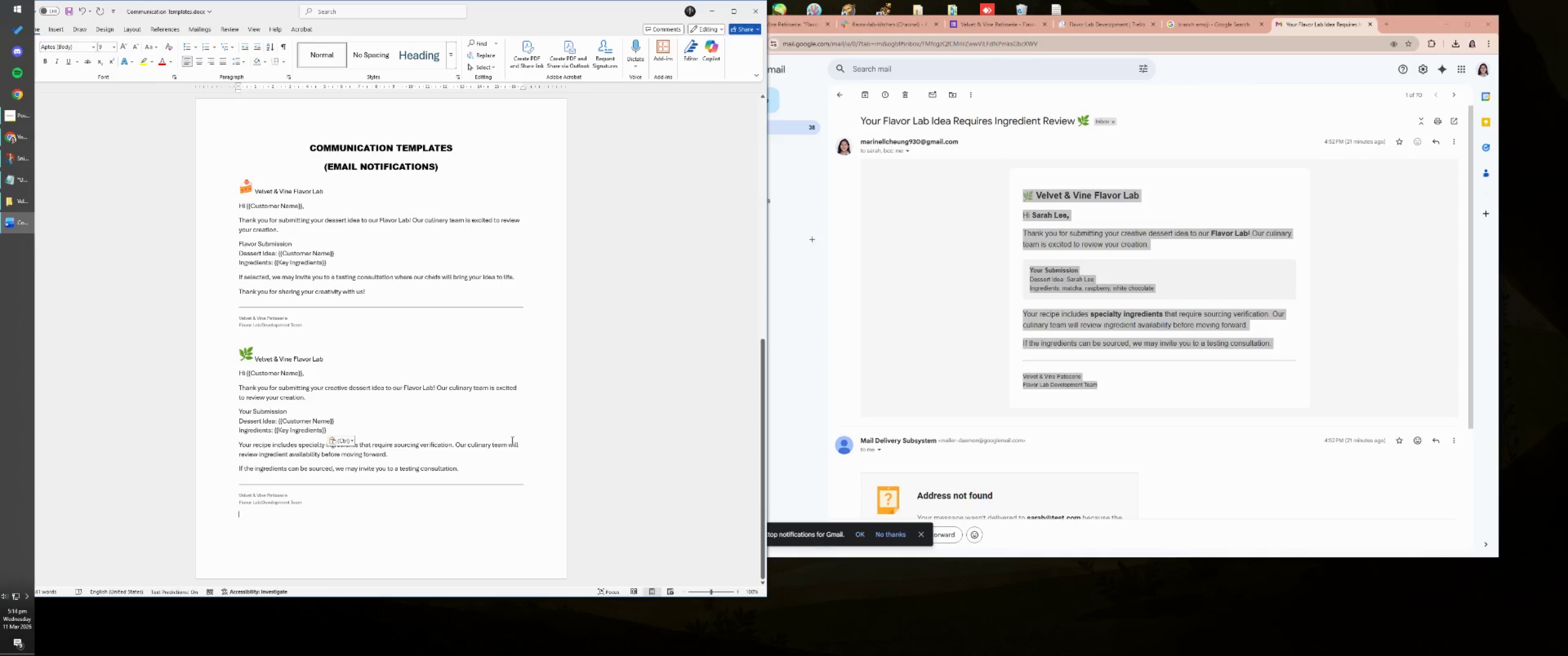 
key(Enter)
 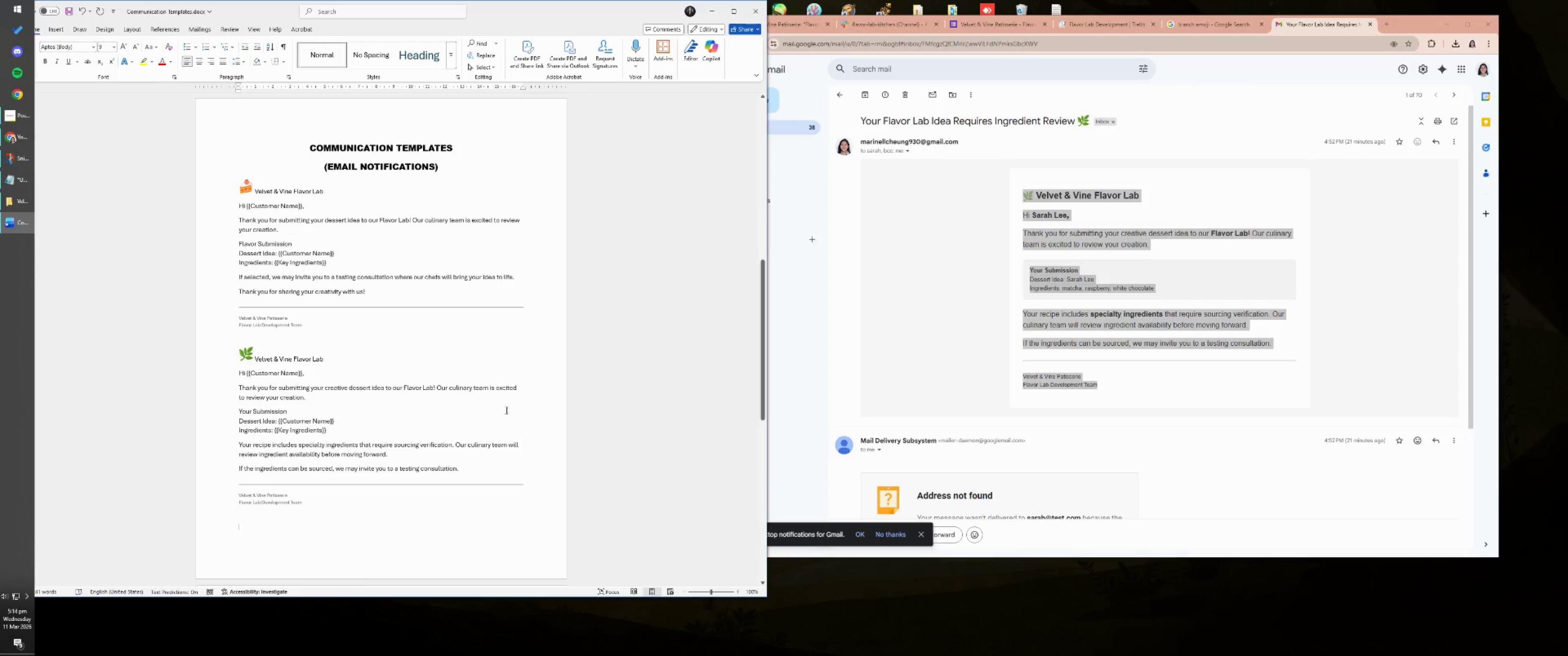 
scroll: coordinate [494, 347], scroll_direction: down, amount: 4.0
 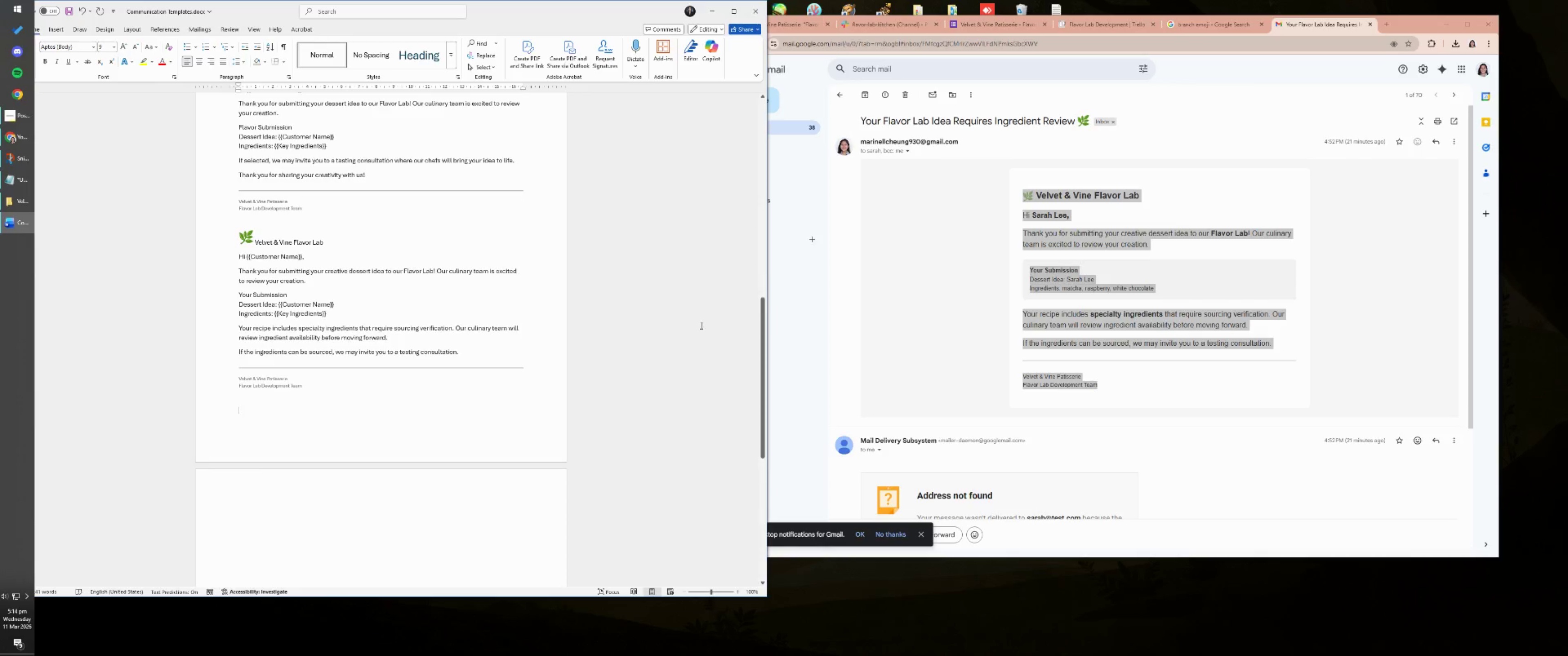 
scroll: coordinate [958, 236], scroll_direction: none, amount: 0.0
 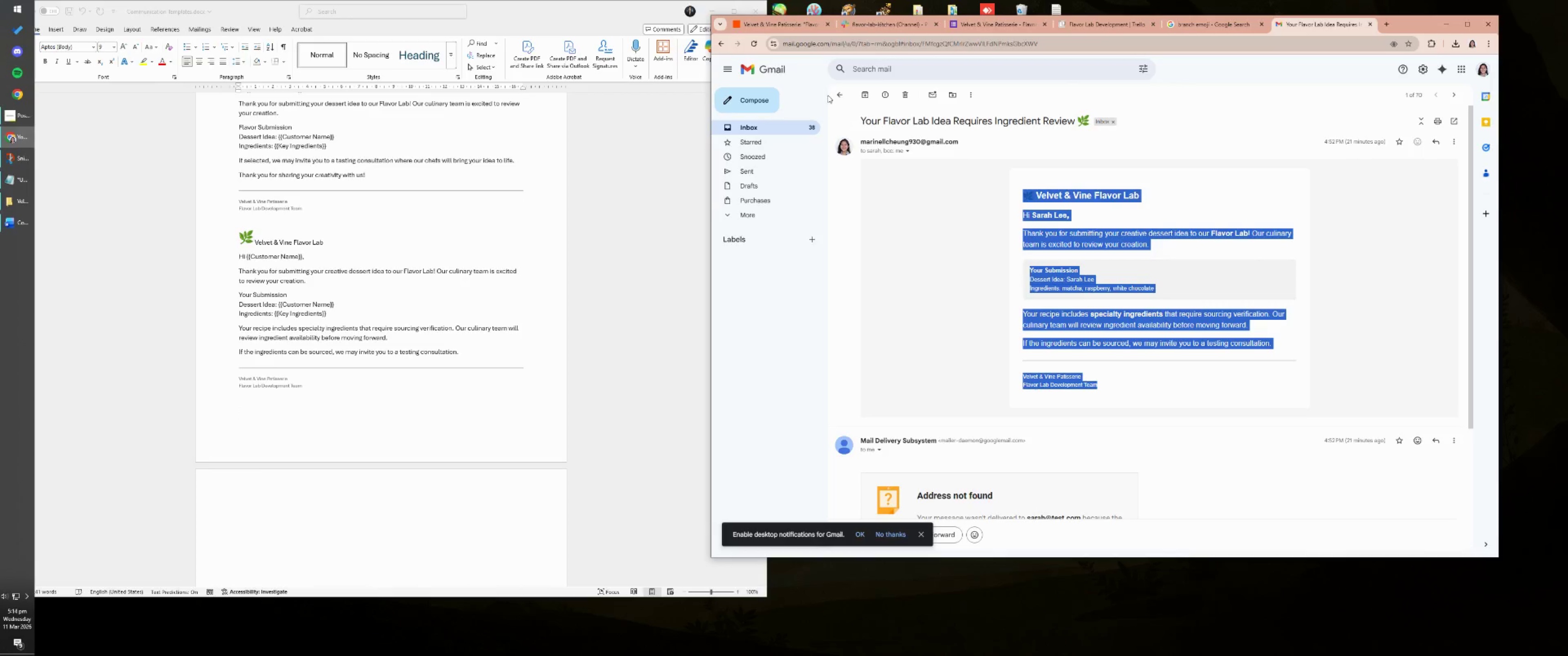 
double_click([838, 95])
 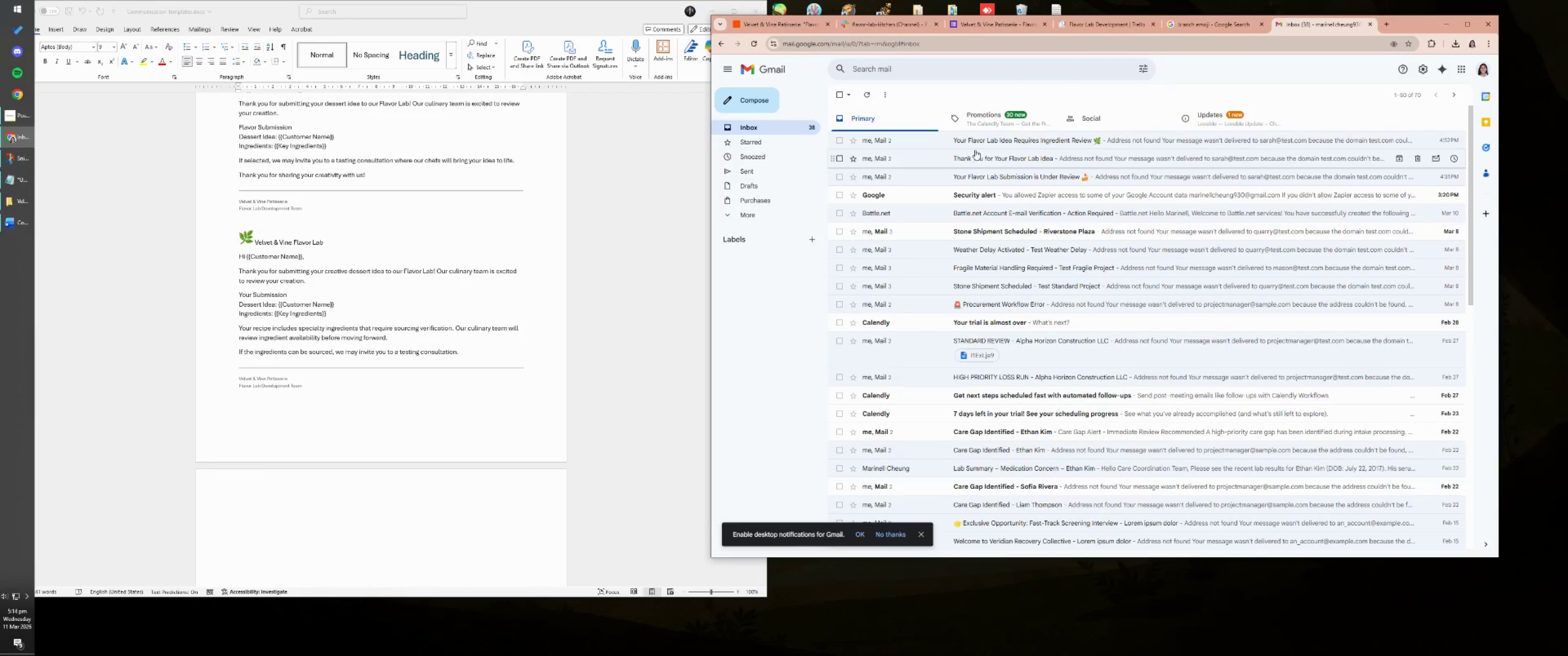 
left_click([984, 140])
 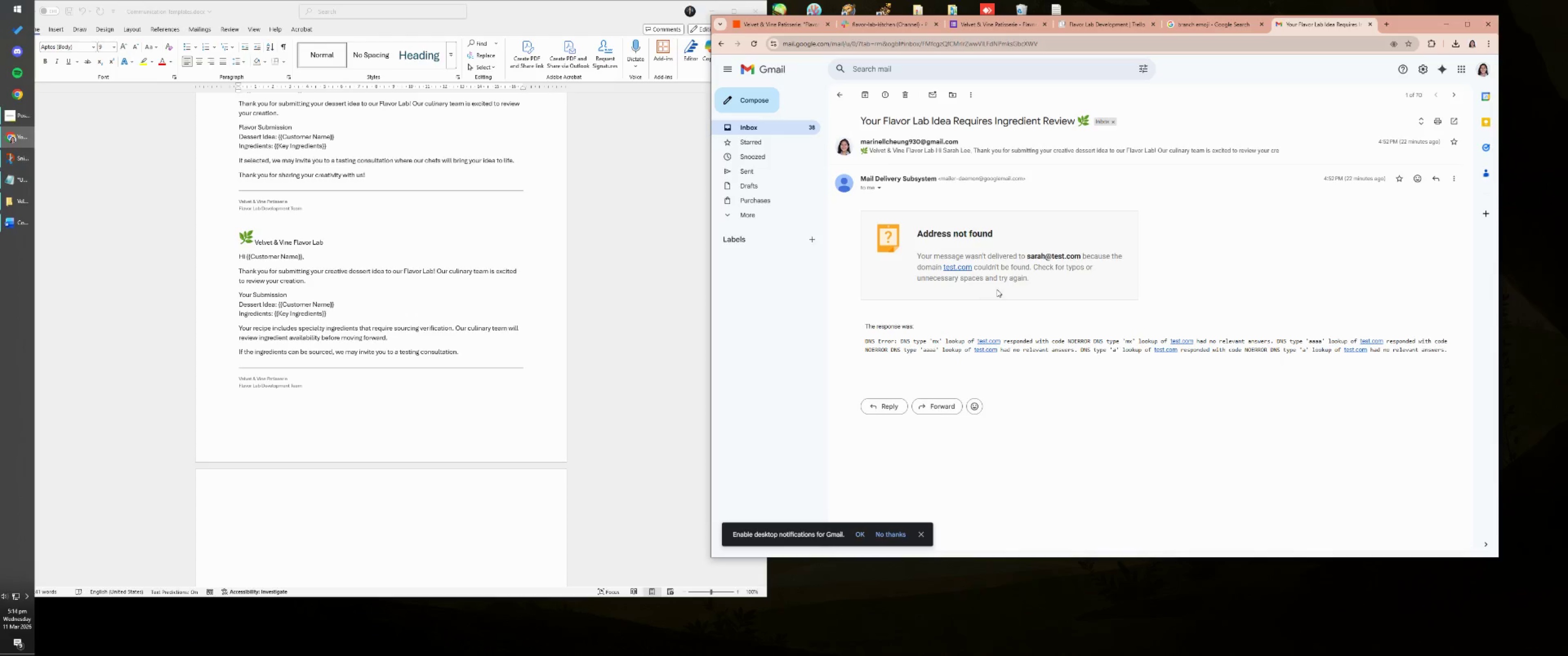 
left_click([945, 159])
 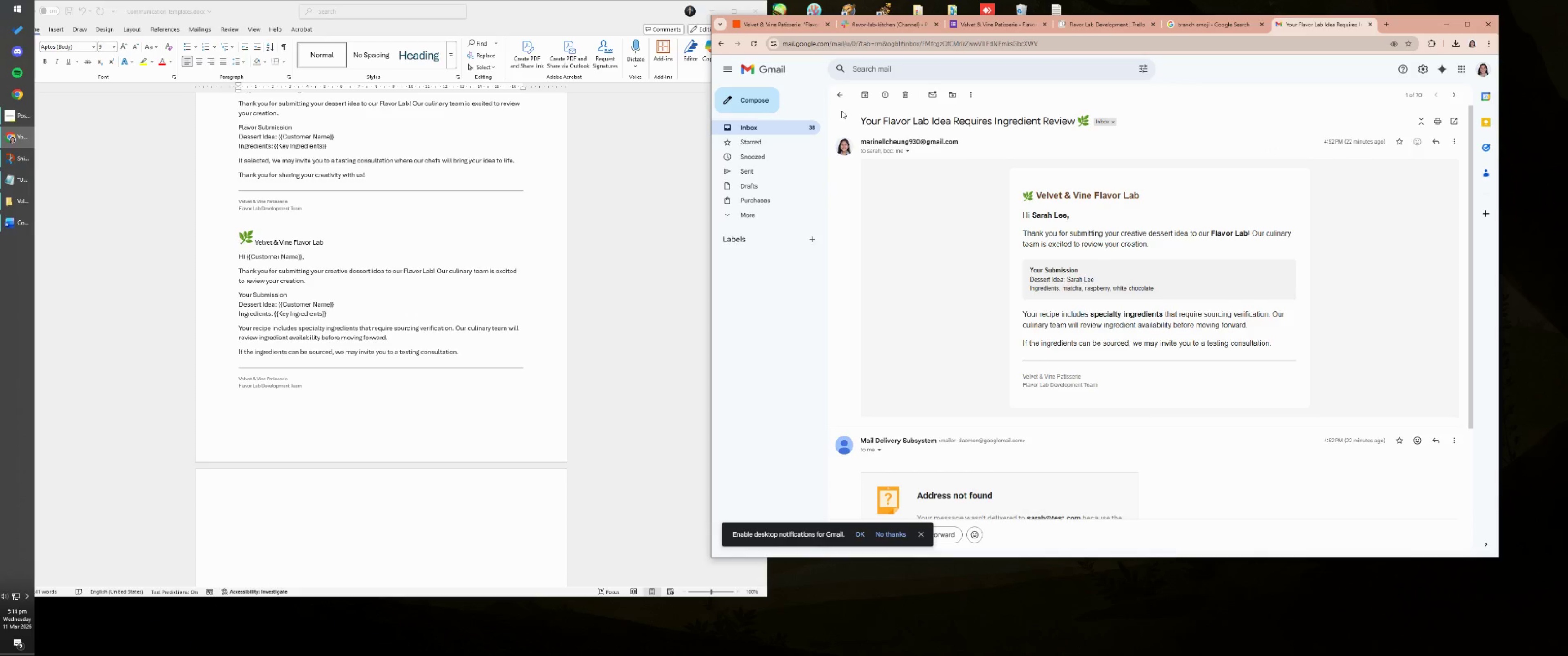 
left_click([844, 97])
 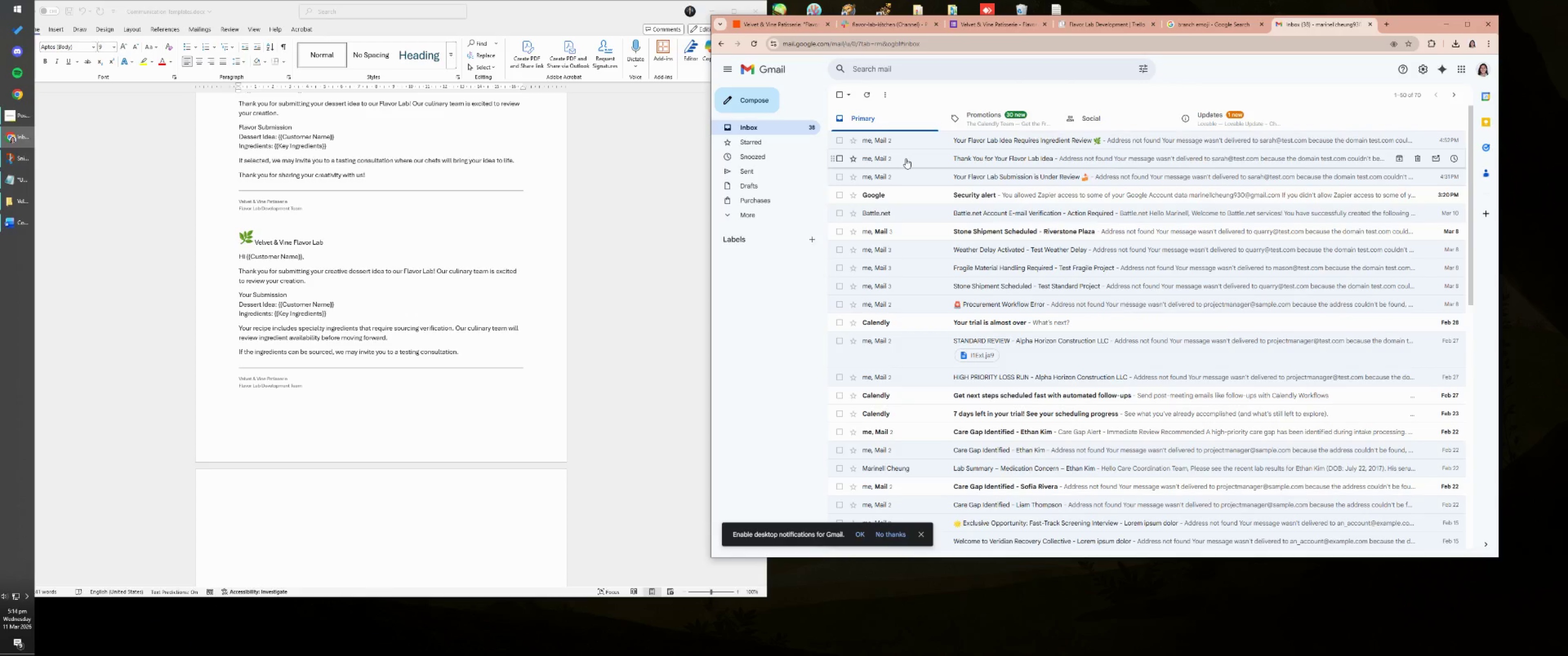 
left_click([906, 159])
 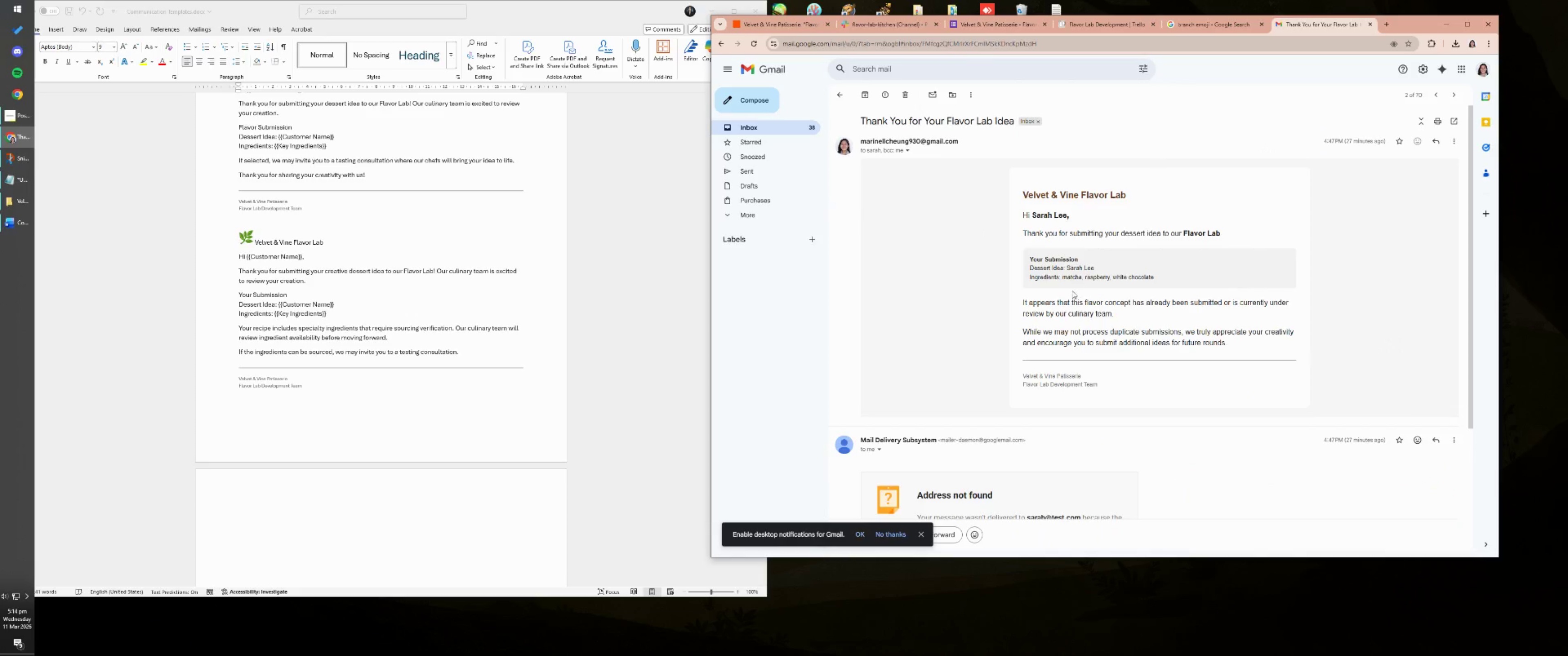 
left_click_drag(start_coordinate=[1017, 185], to_coordinate=[1260, 382])
 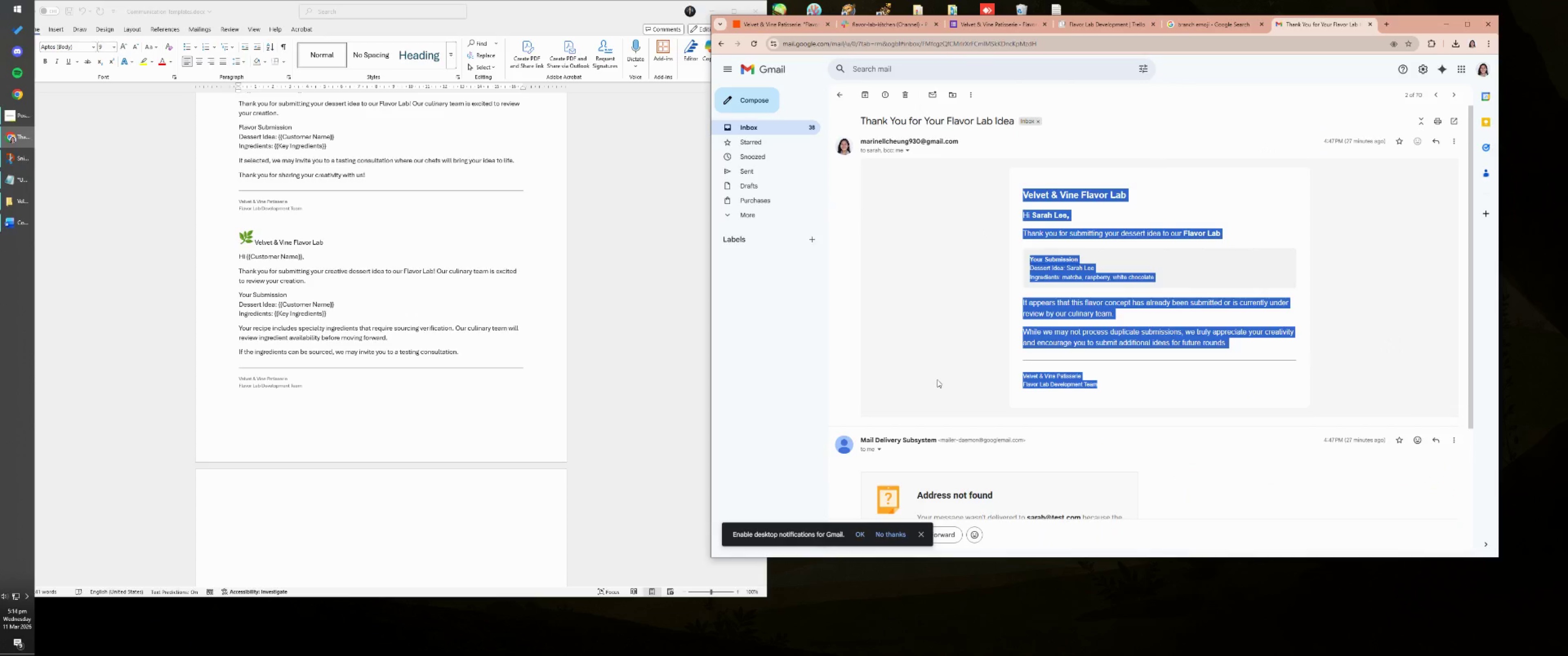 
key(Control+C)
 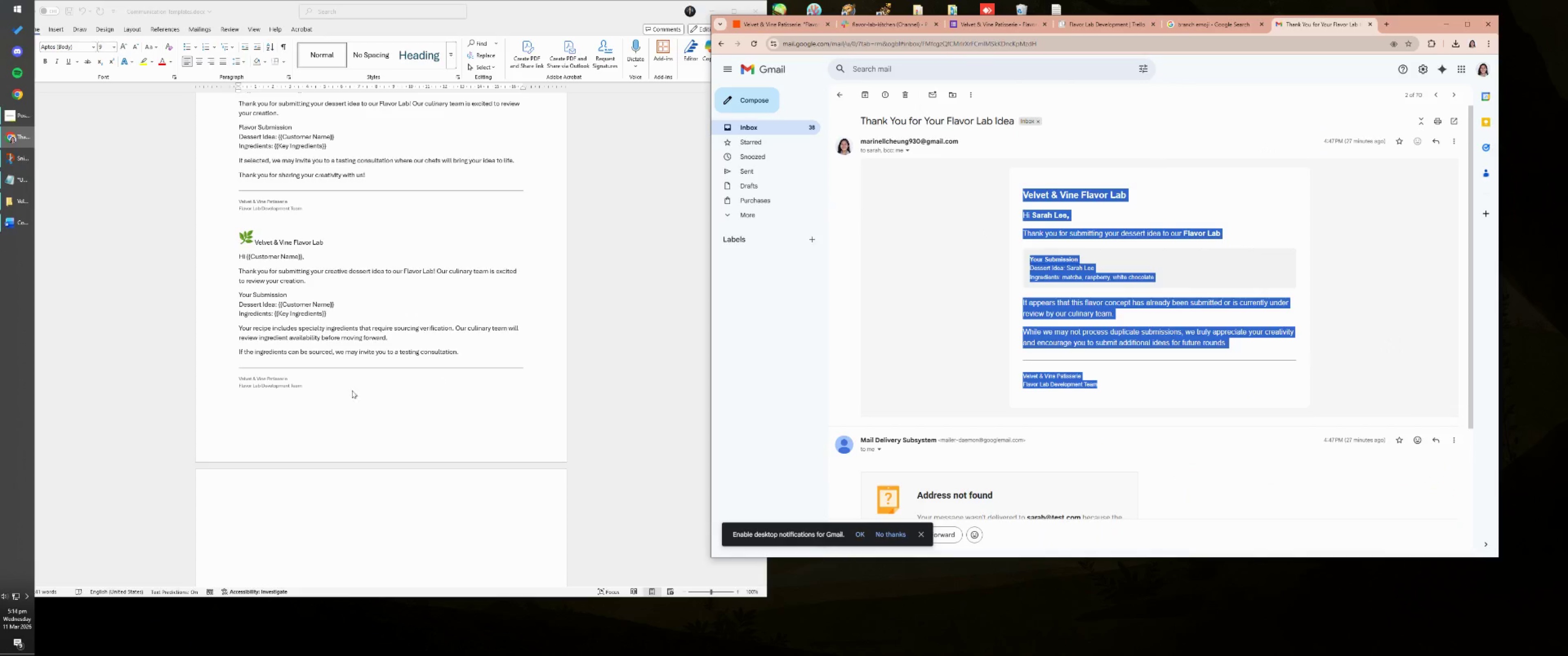 
scroll: coordinate [345, 395], scroll_direction: down, amount: 5.0
 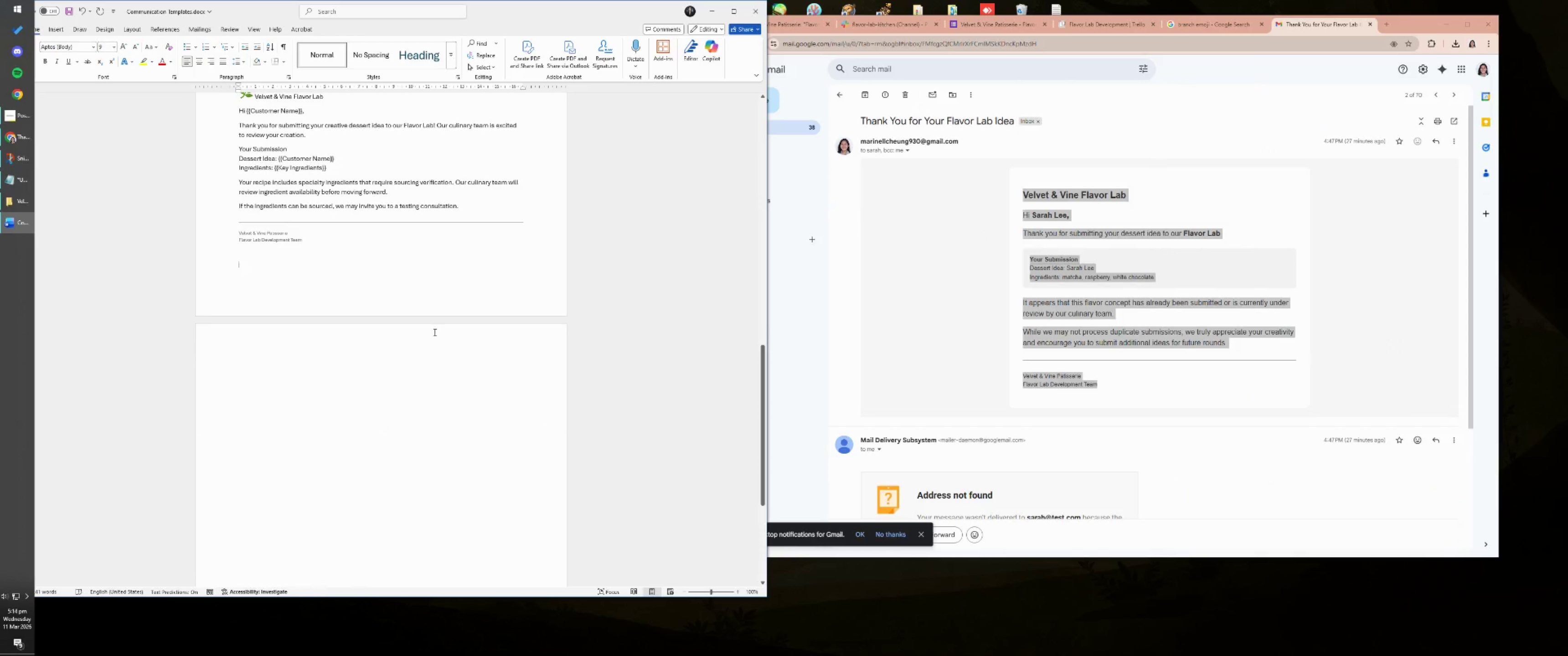 
key(Control+ControlLeft)
 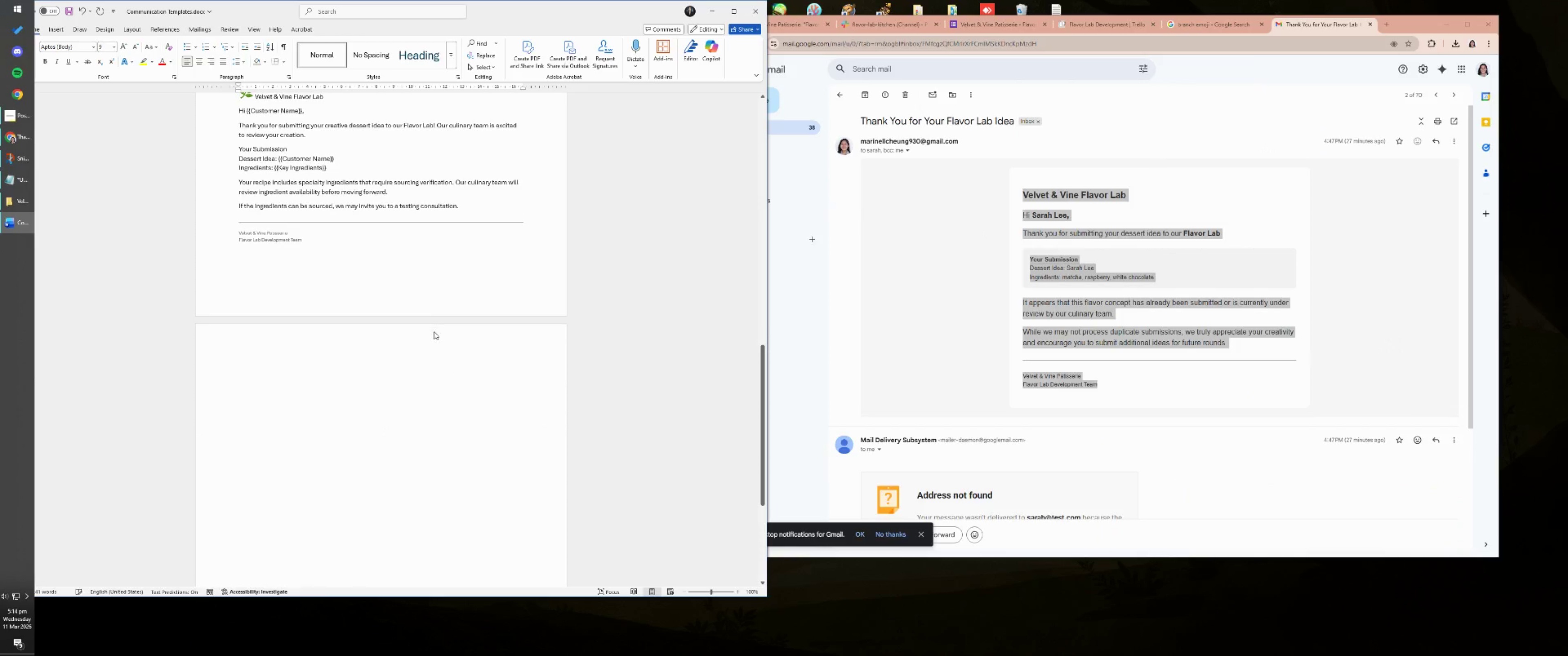 
key(Control+V)
 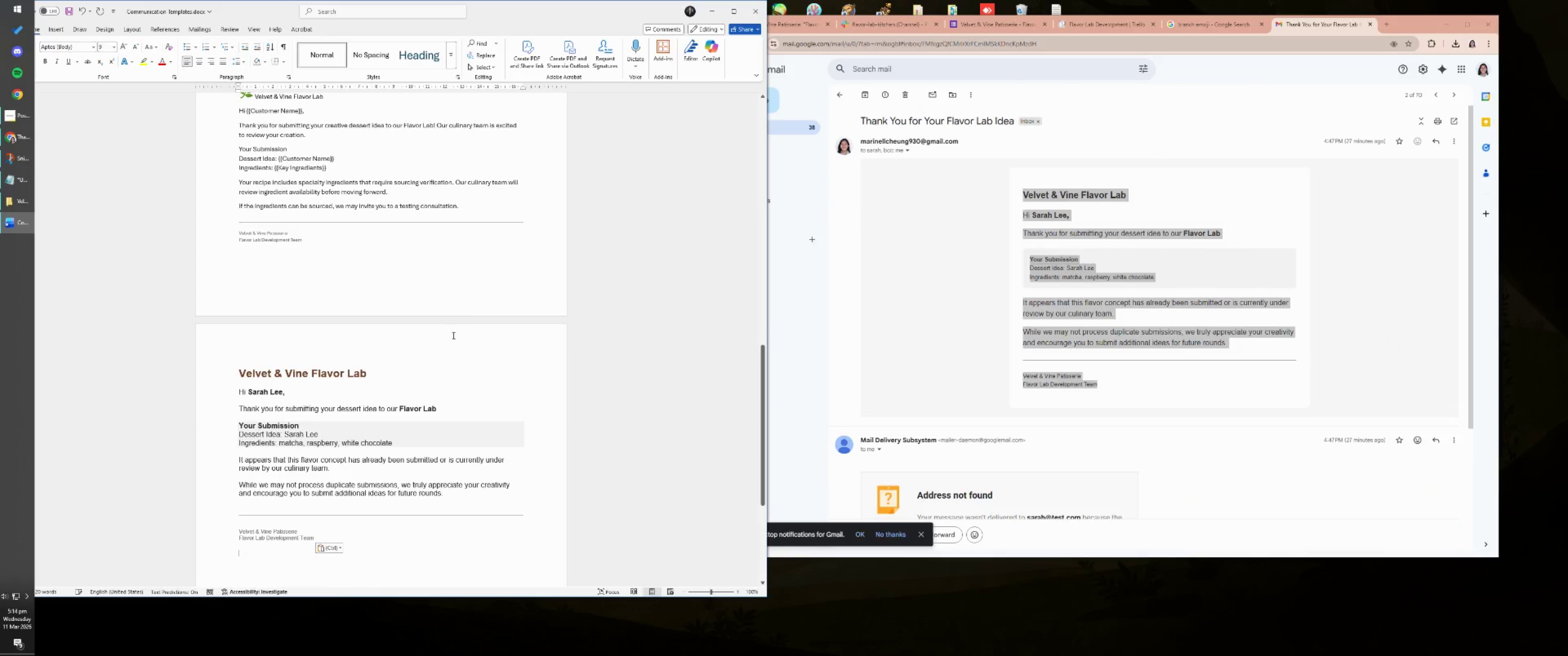 
left_click_drag(start_coordinate=[348, 464], to_coordinate=[181, 282])
 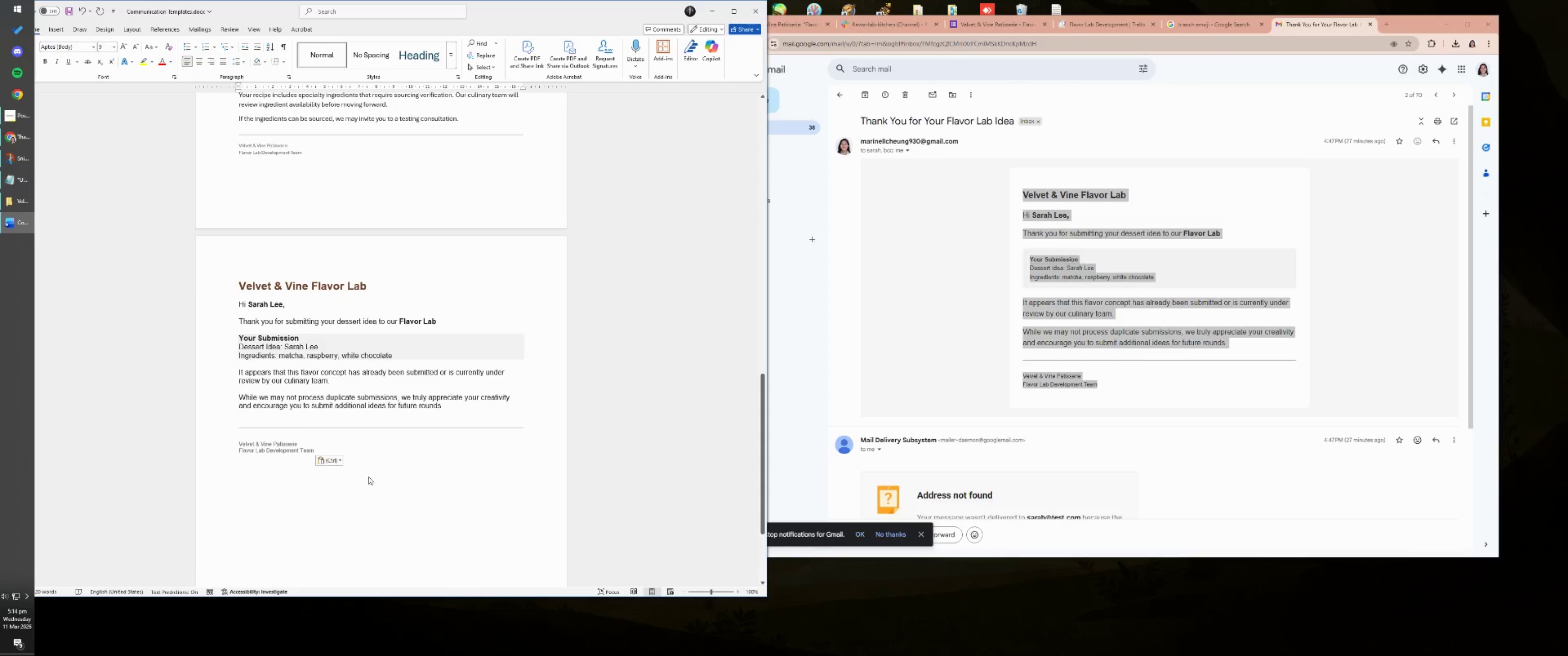 
scroll: coordinate [454, 440], scroll_direction: down, amount: 3.0
 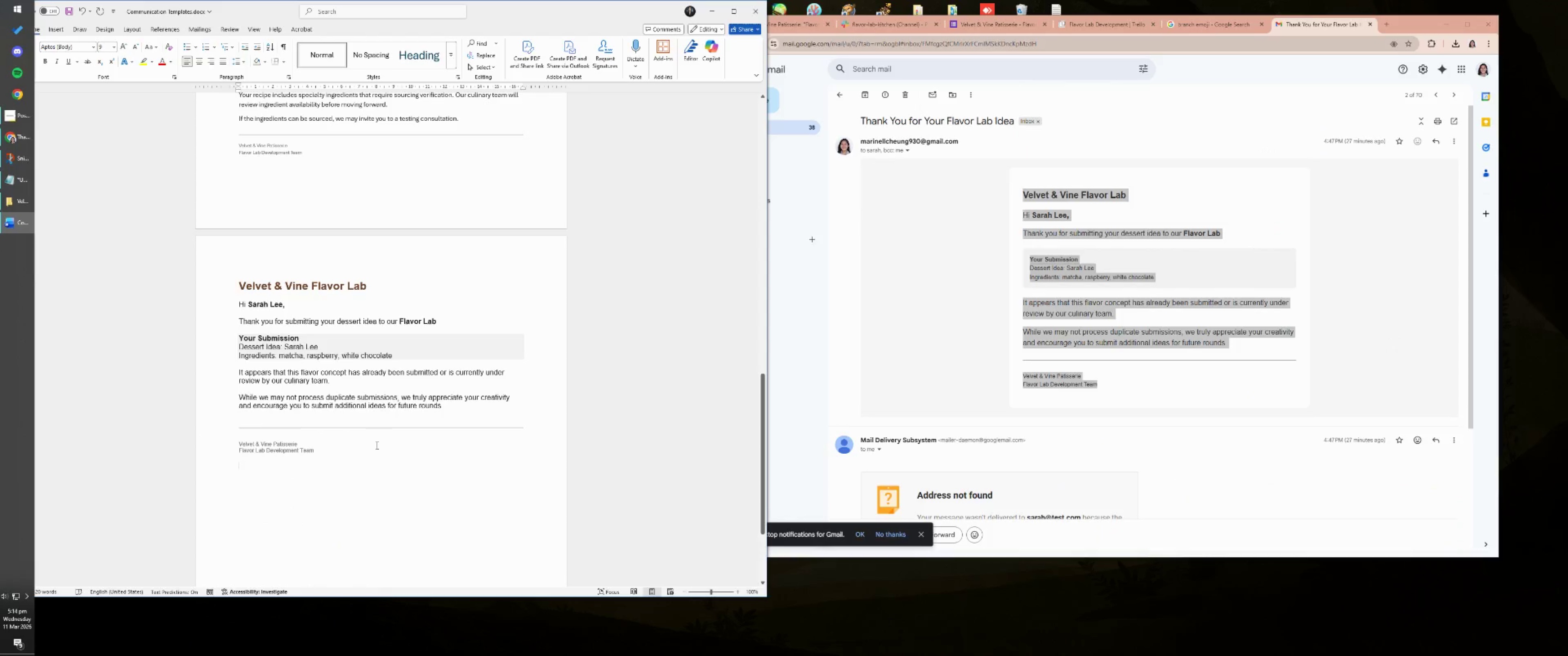 
left_click_drag(start_coordinate=[371, 483], to_coordinate=[232, 287])
 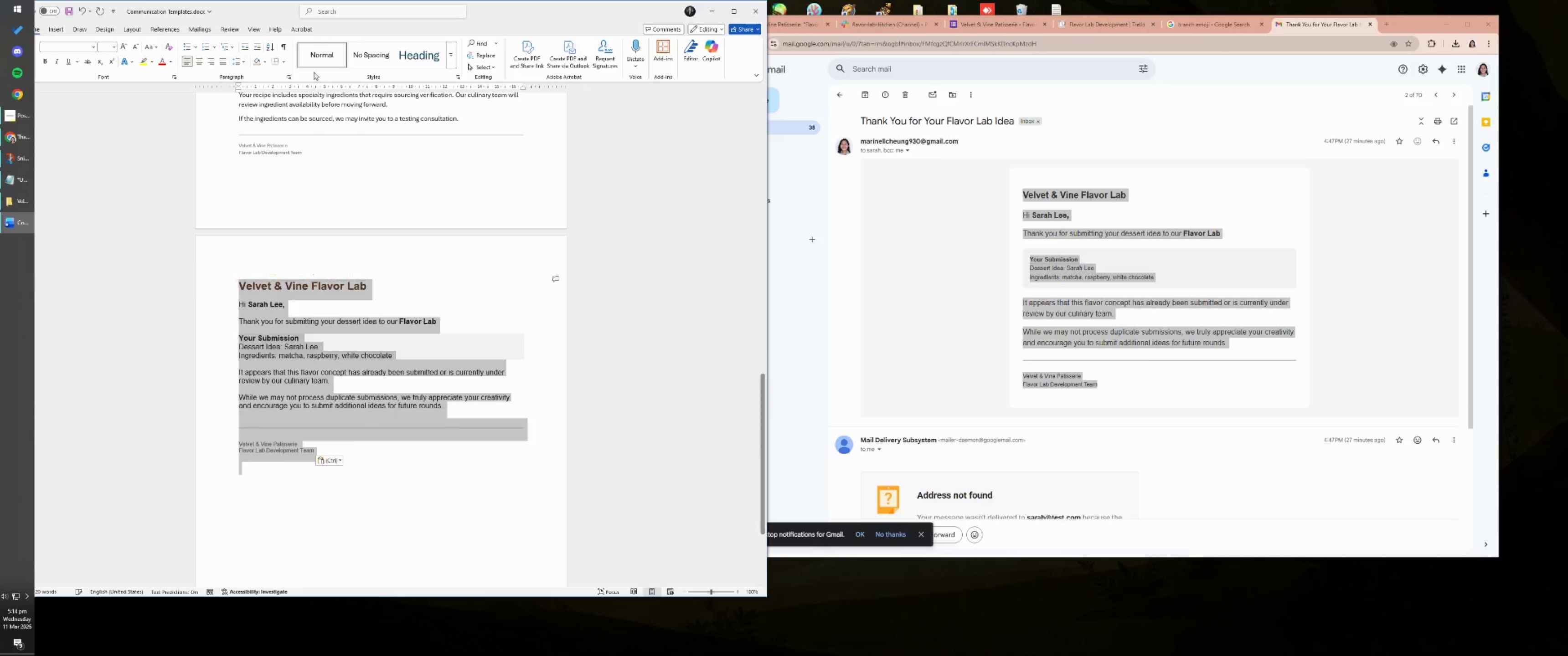 
left_click([316, 59])
 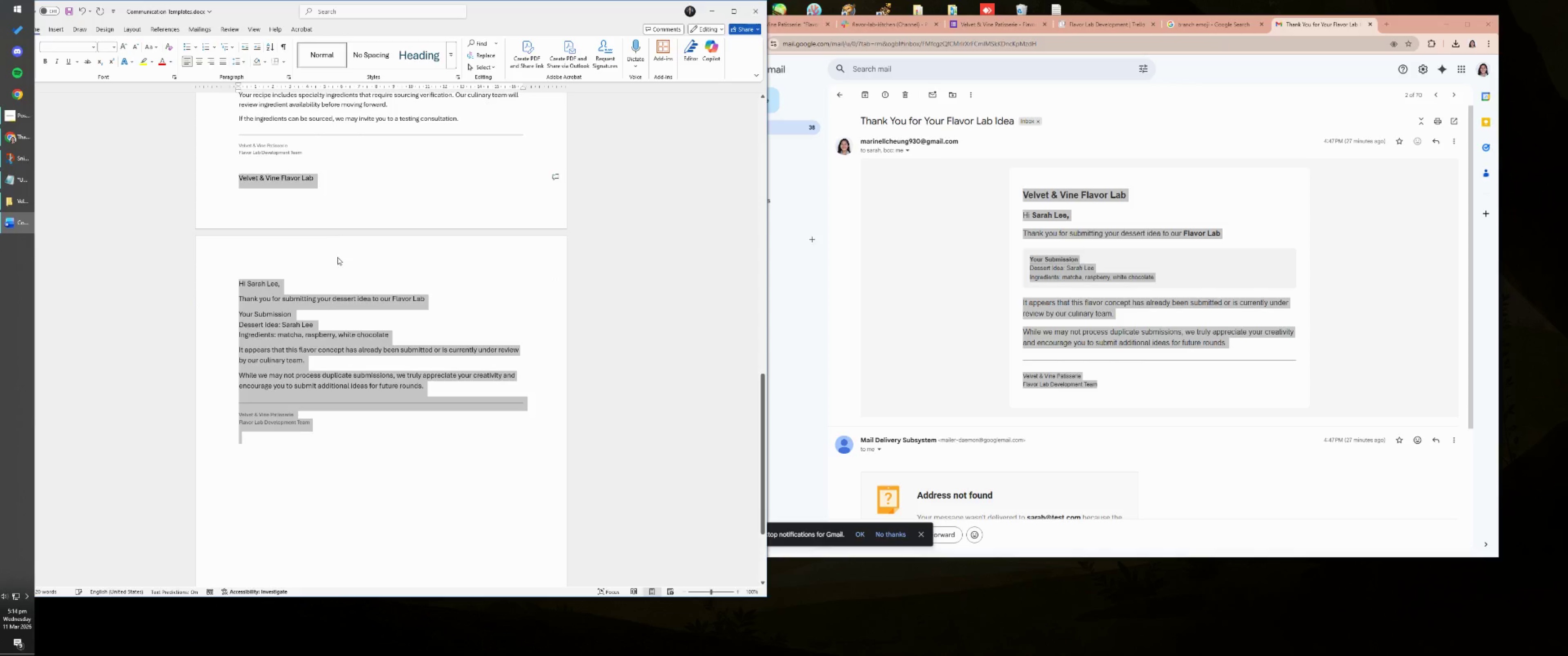 
scroll: coordinate [333, 282], scroll_direction: up, amount: 2.0
 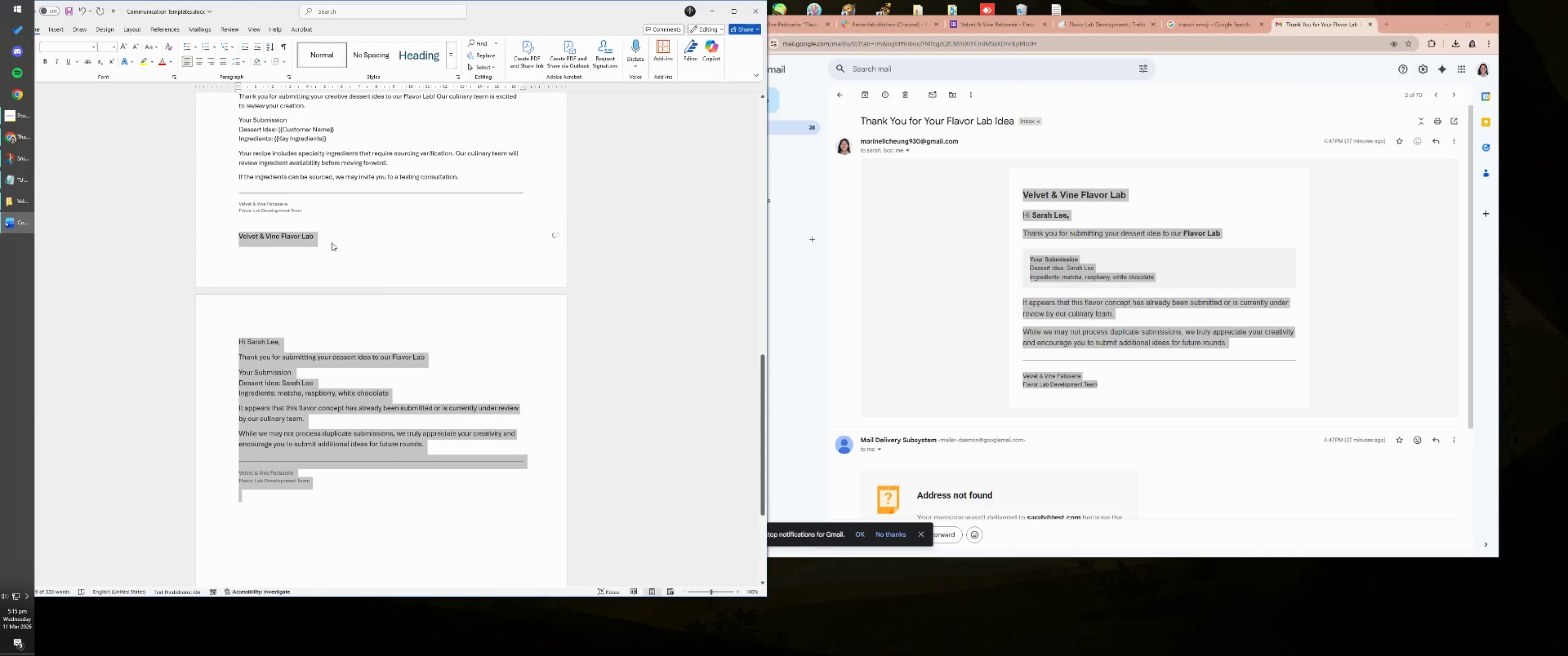 
left_click([332, 226])
 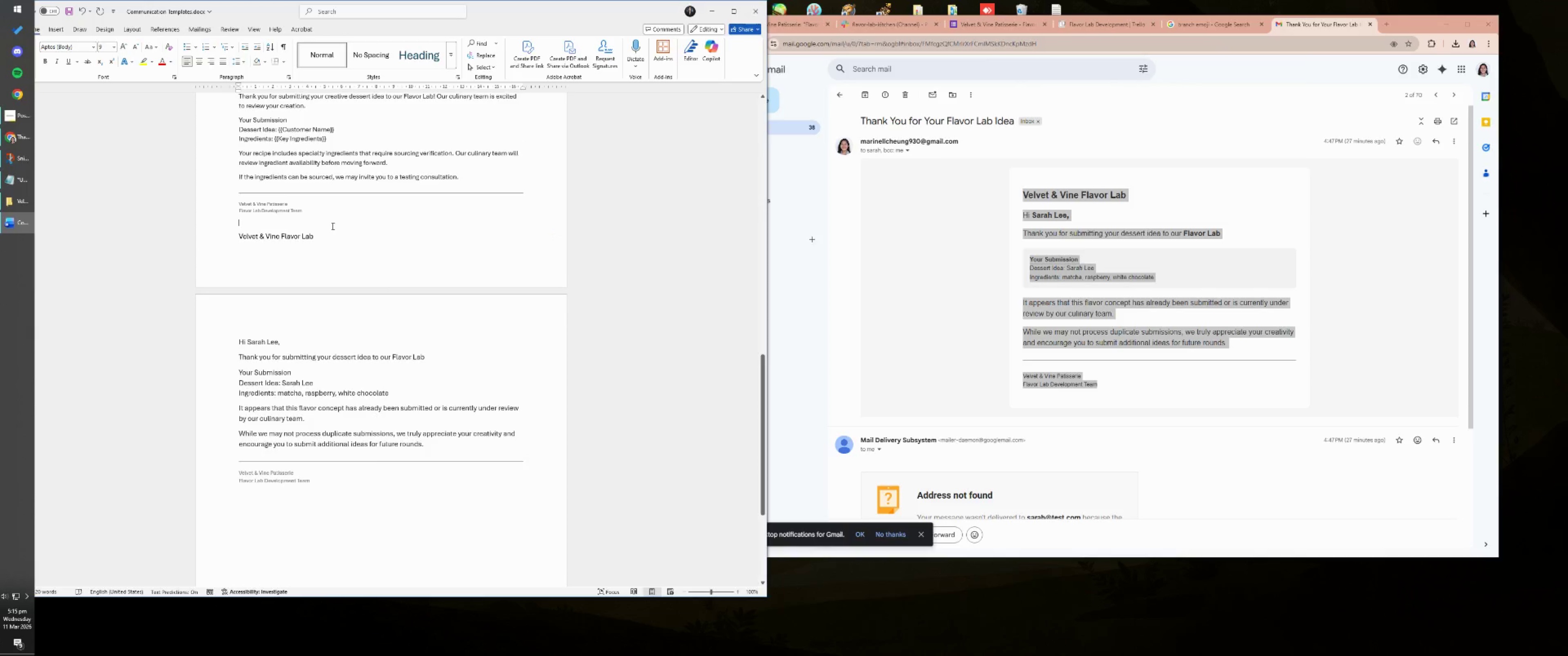 
key(NumpadEnter)
 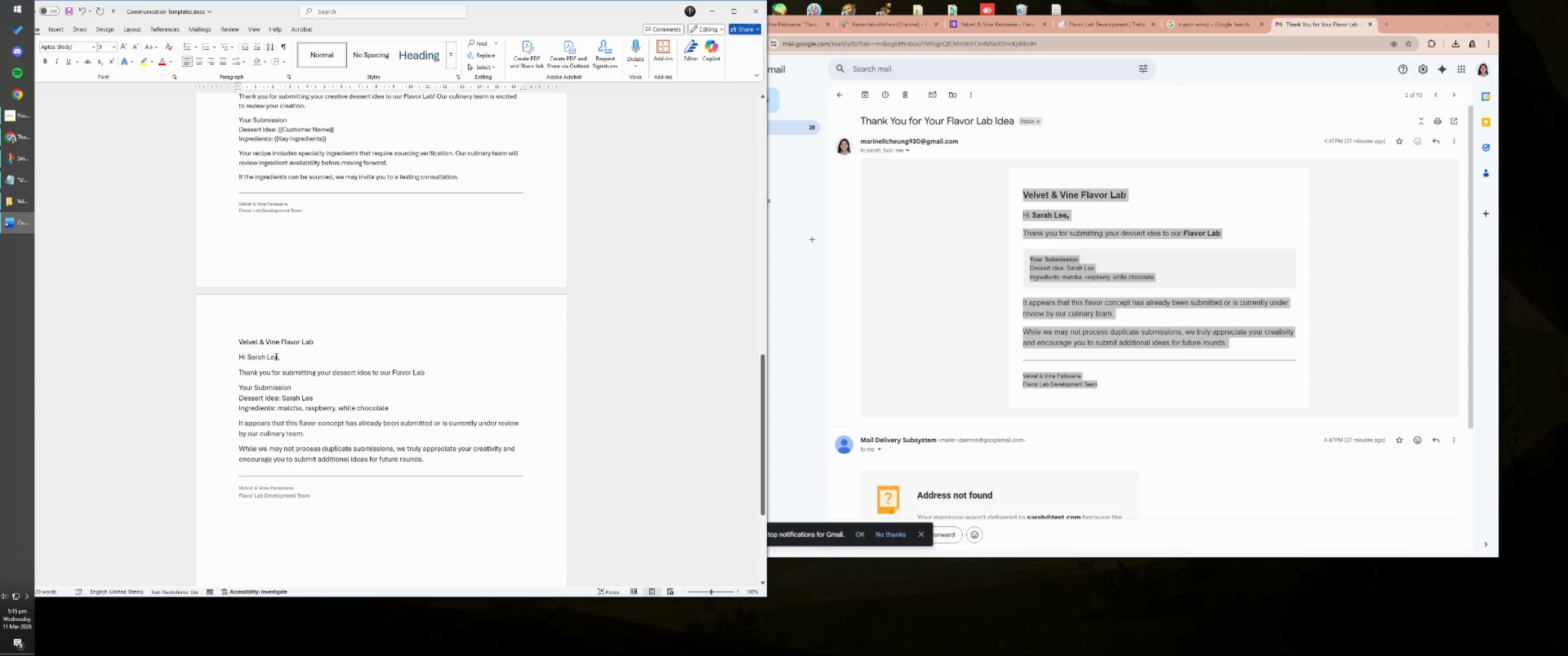 
scroll: coordinate [293, 334], scroll_direction: up, amount: 5.0
 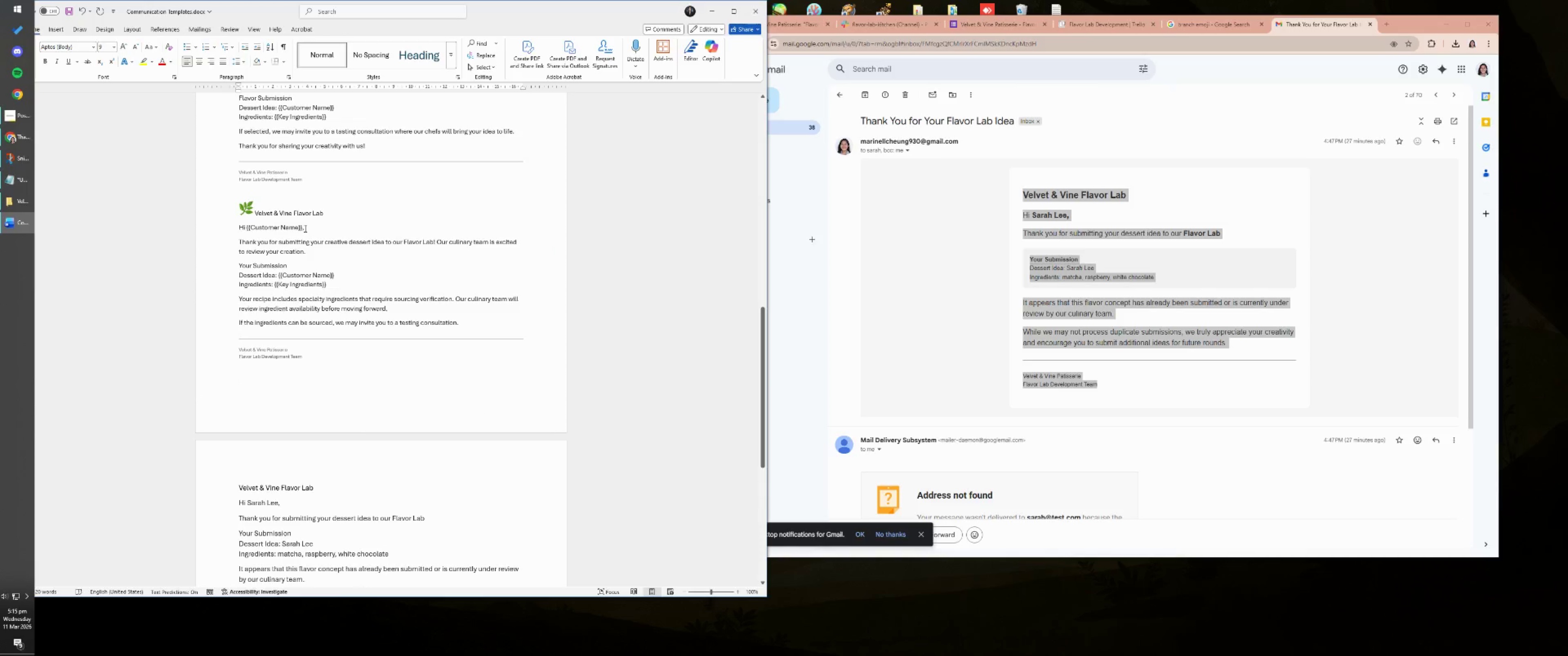 
left_click_drag(start_coordinate=[302, 227], to_coordinate=[247, 227])
 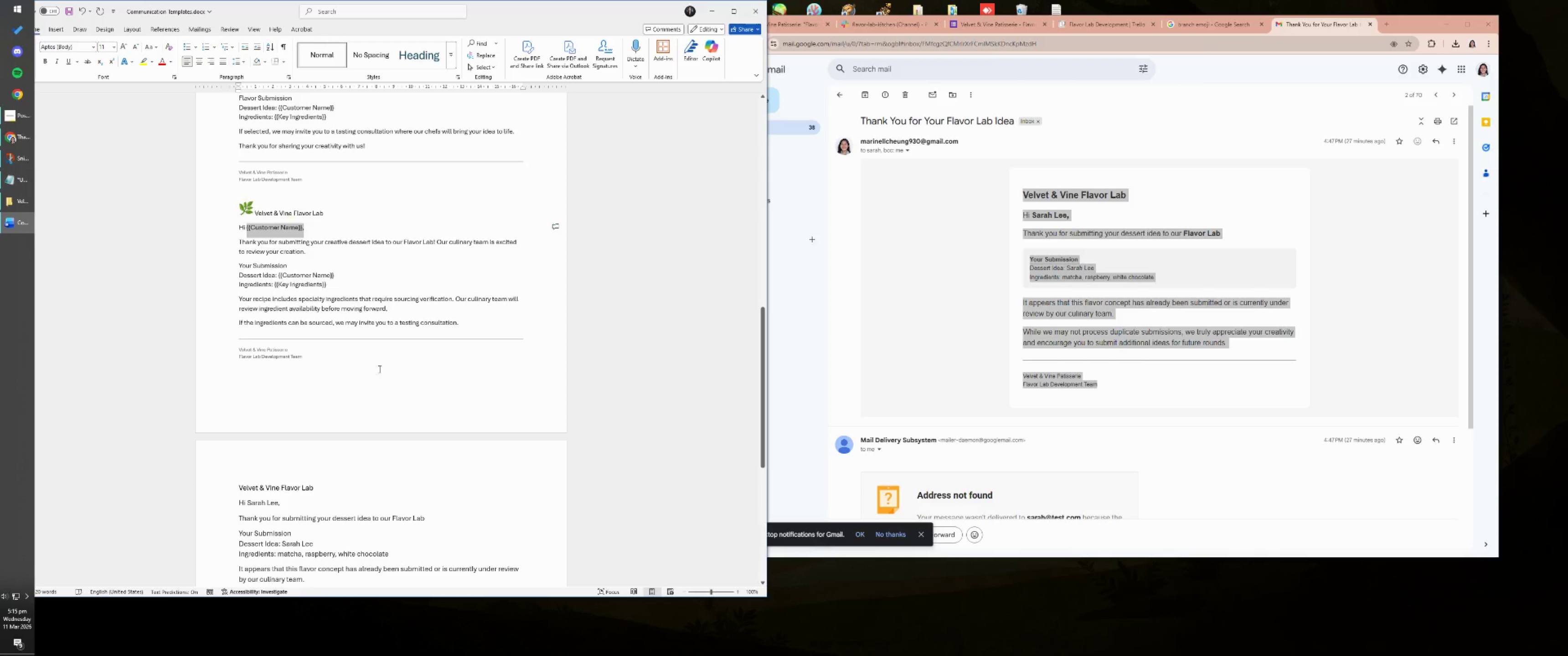 
key(Control+C)
 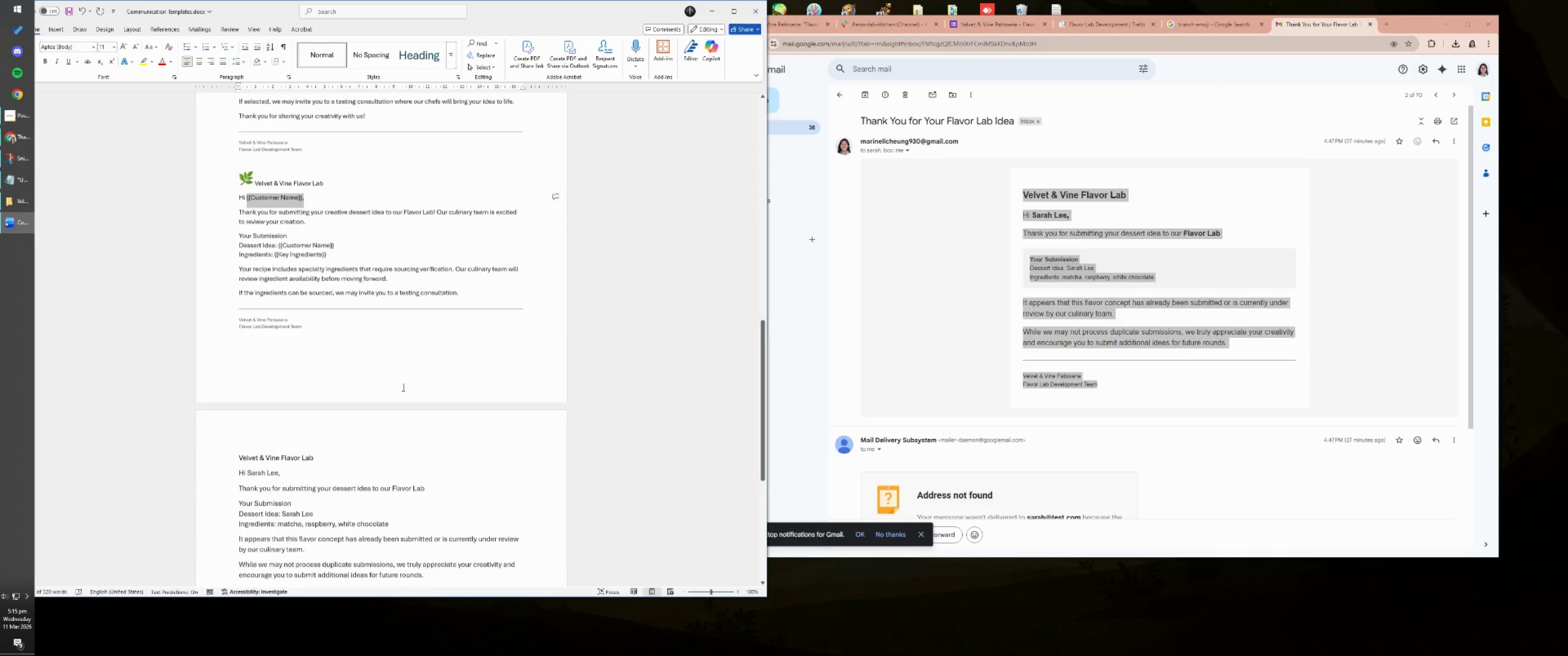 
scroll: coordinate [402, 387], scroll_direction: down, amount: 4.0
 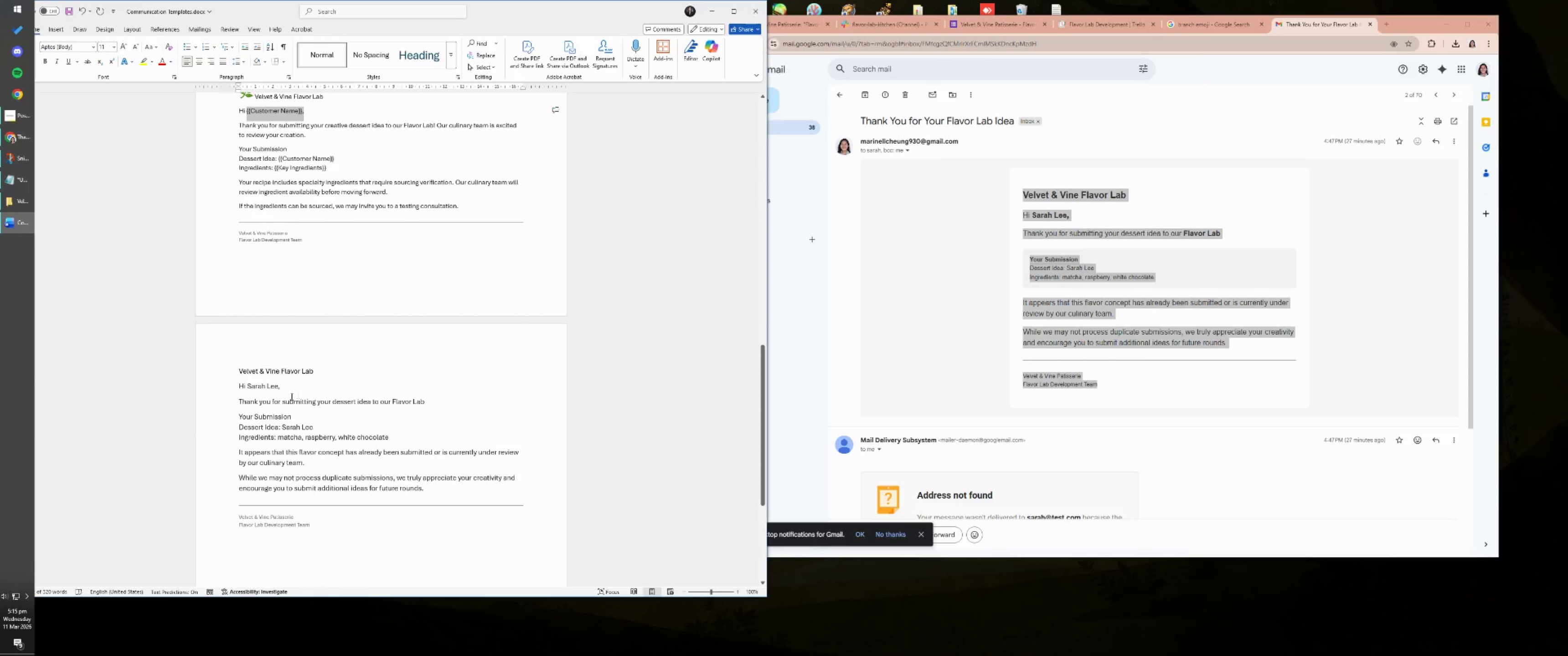 
left_click_drag(start_coordinate=[289, 389], to_coordinate=[254, 388])
 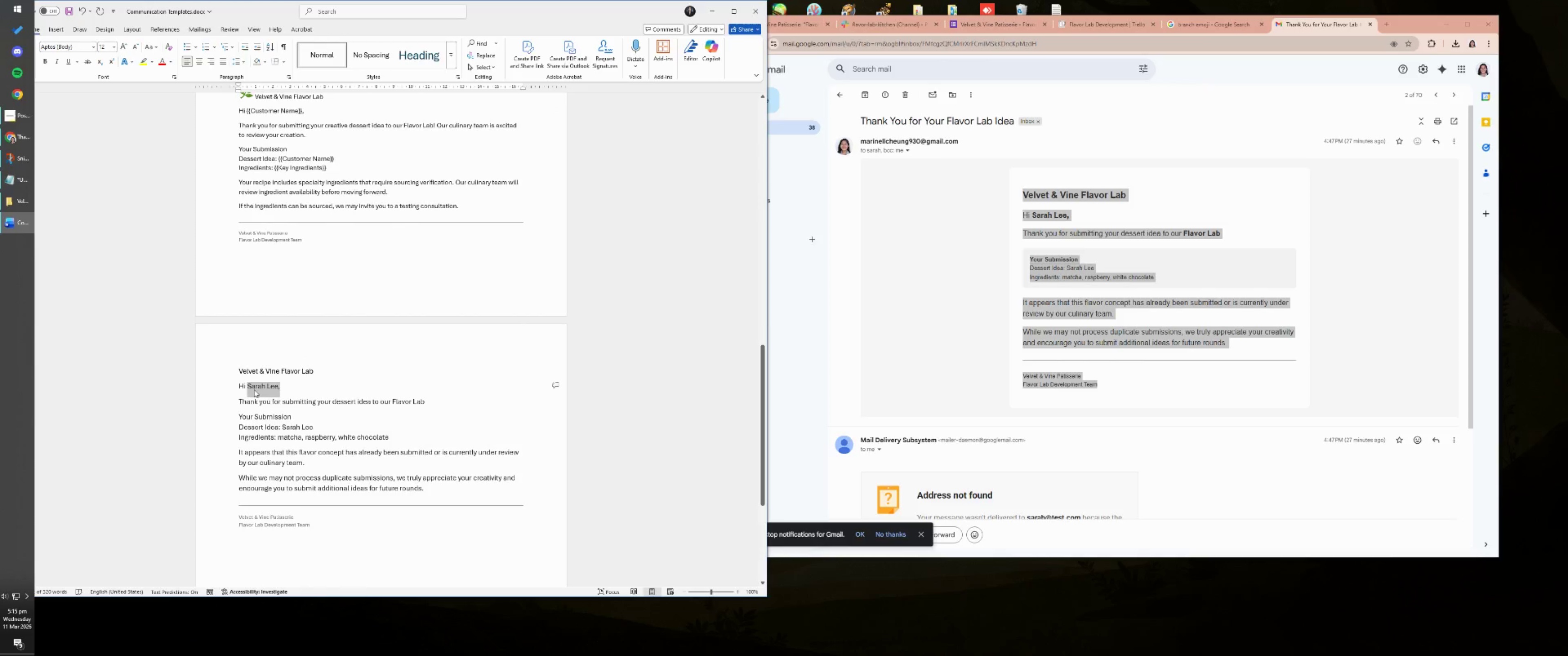 
key(Control+ControlLeft)
 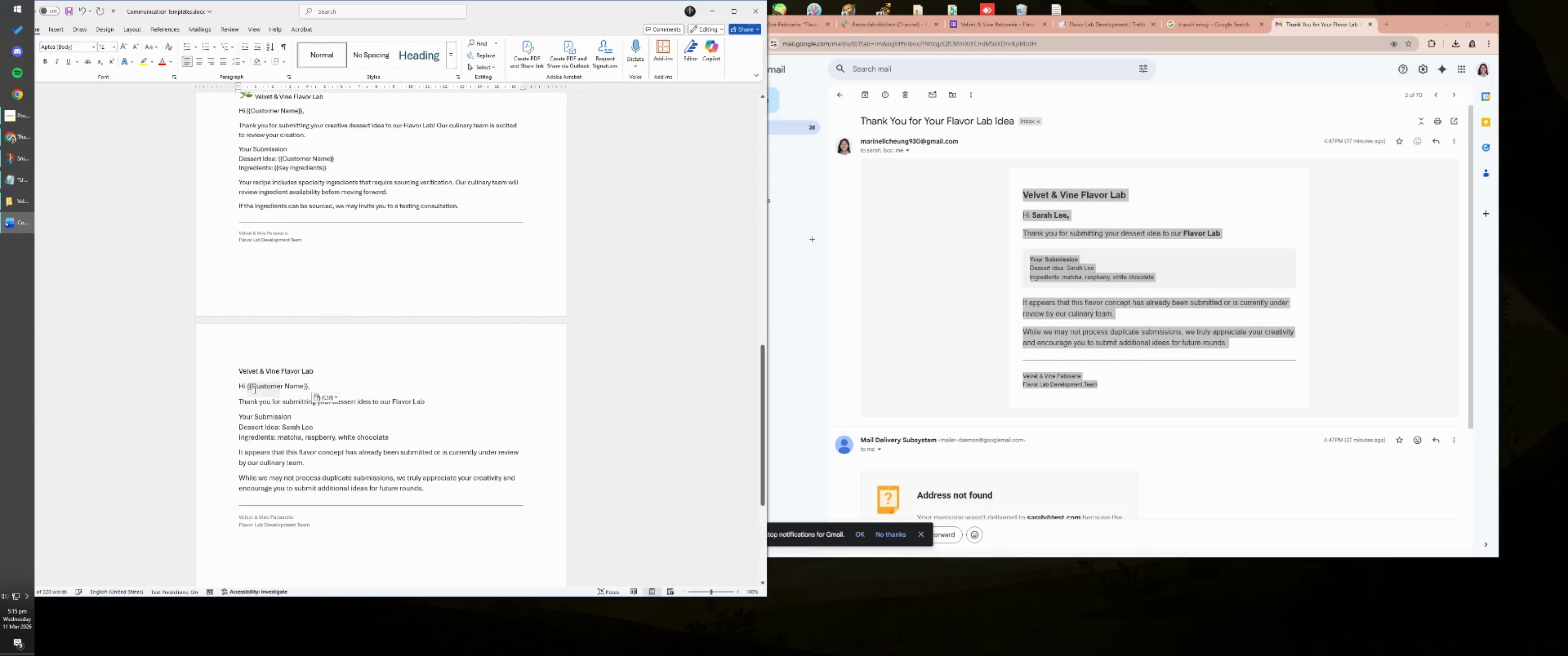 
key(Control+V)
 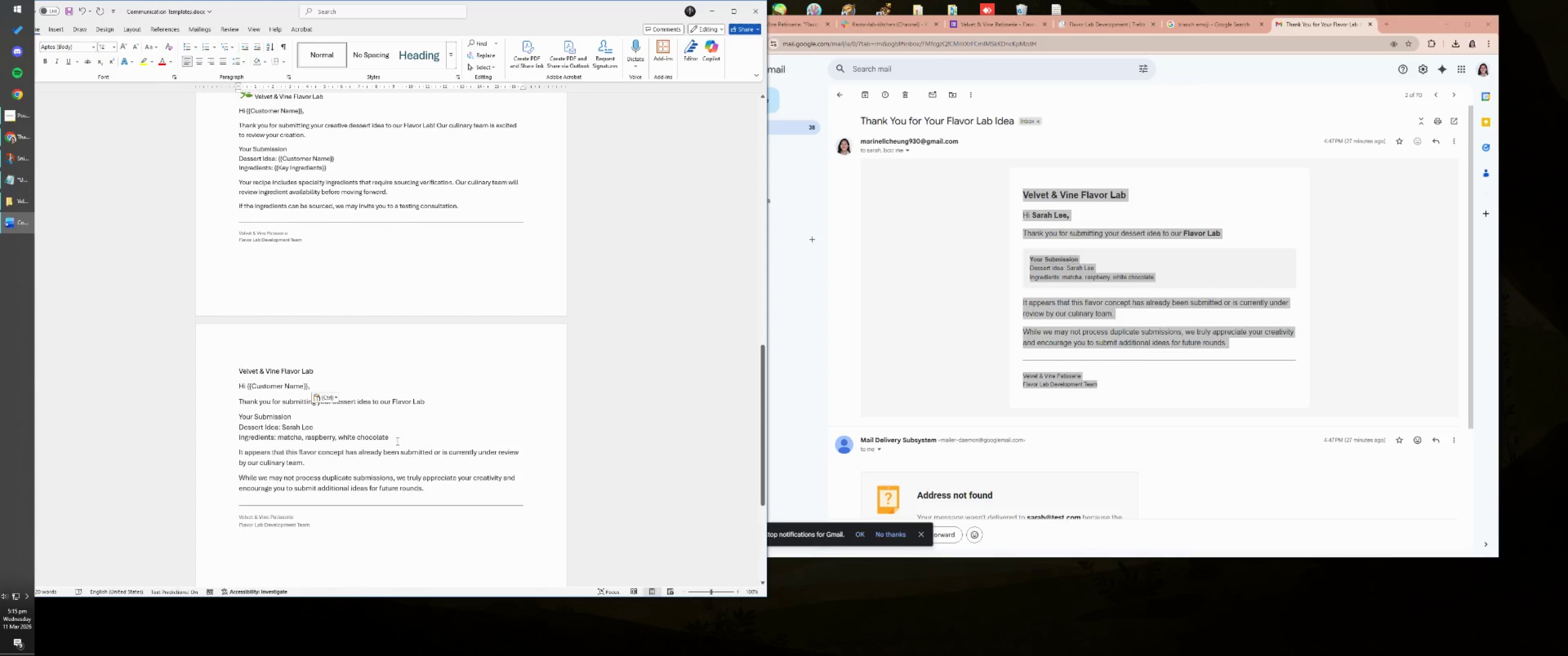 
left_click_drag(start_coordinate=[356, 427], to_coordinate=[288, 428])
 